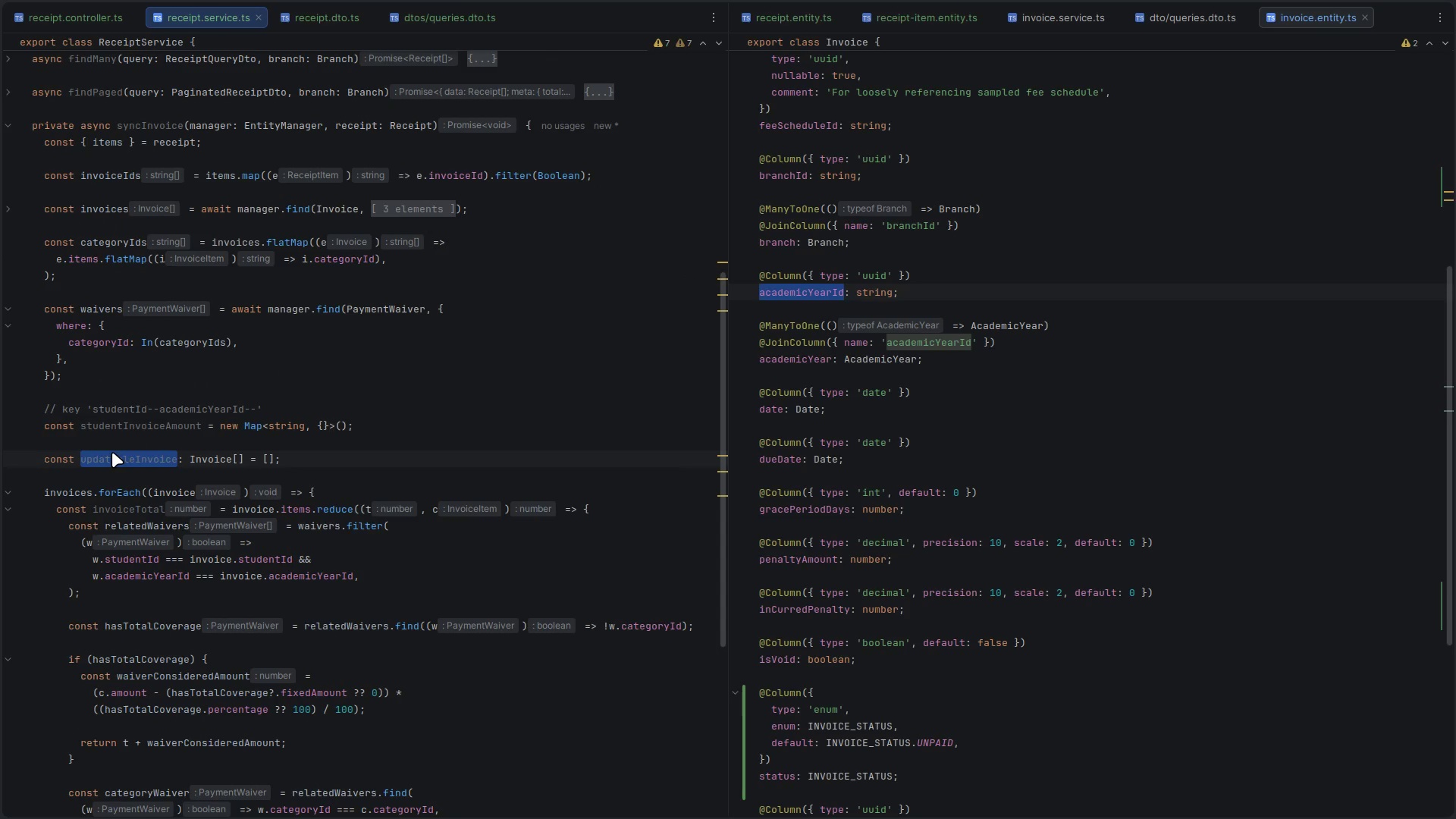 
key(Control+C)
 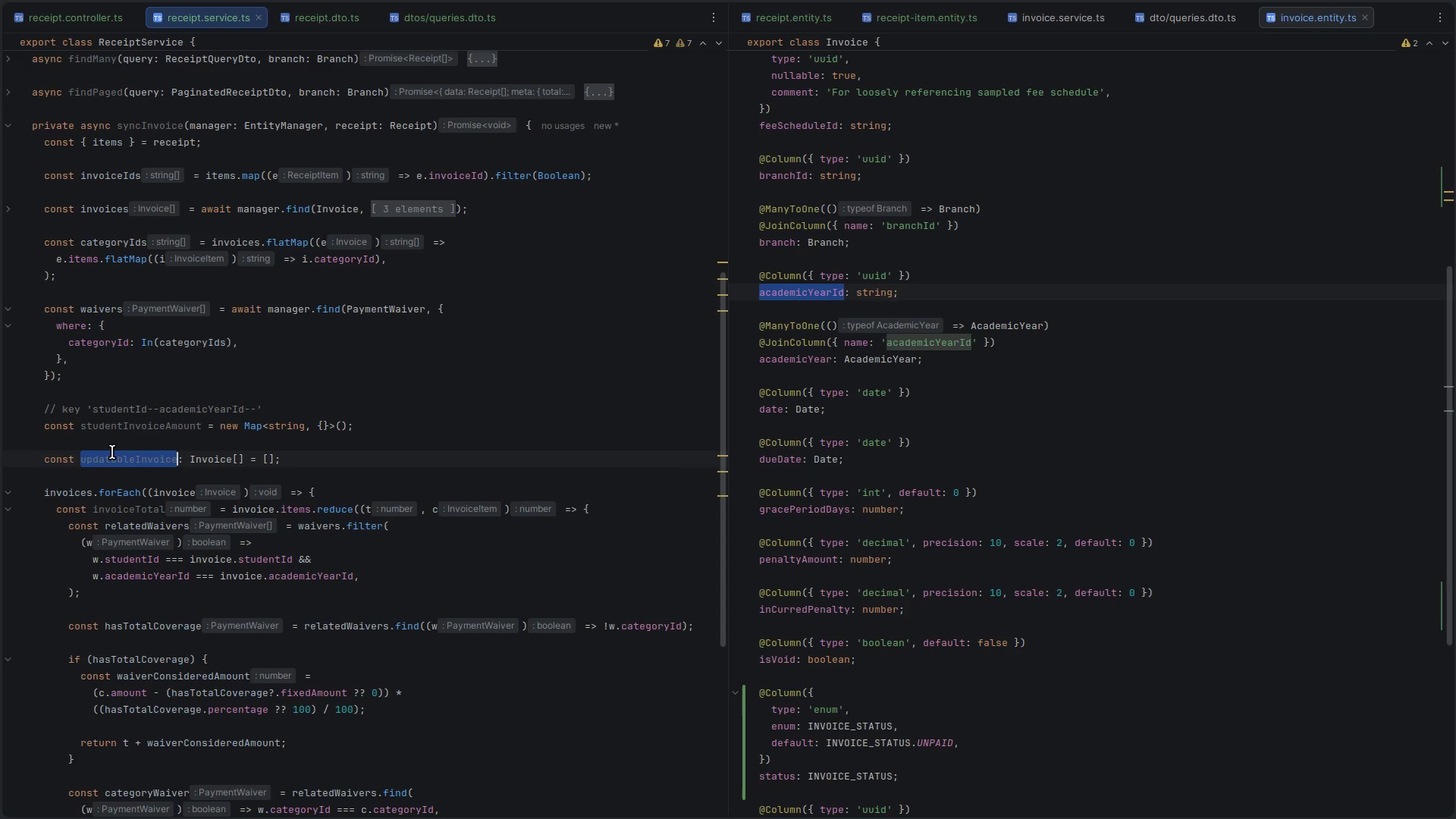 
key(Control+C)
 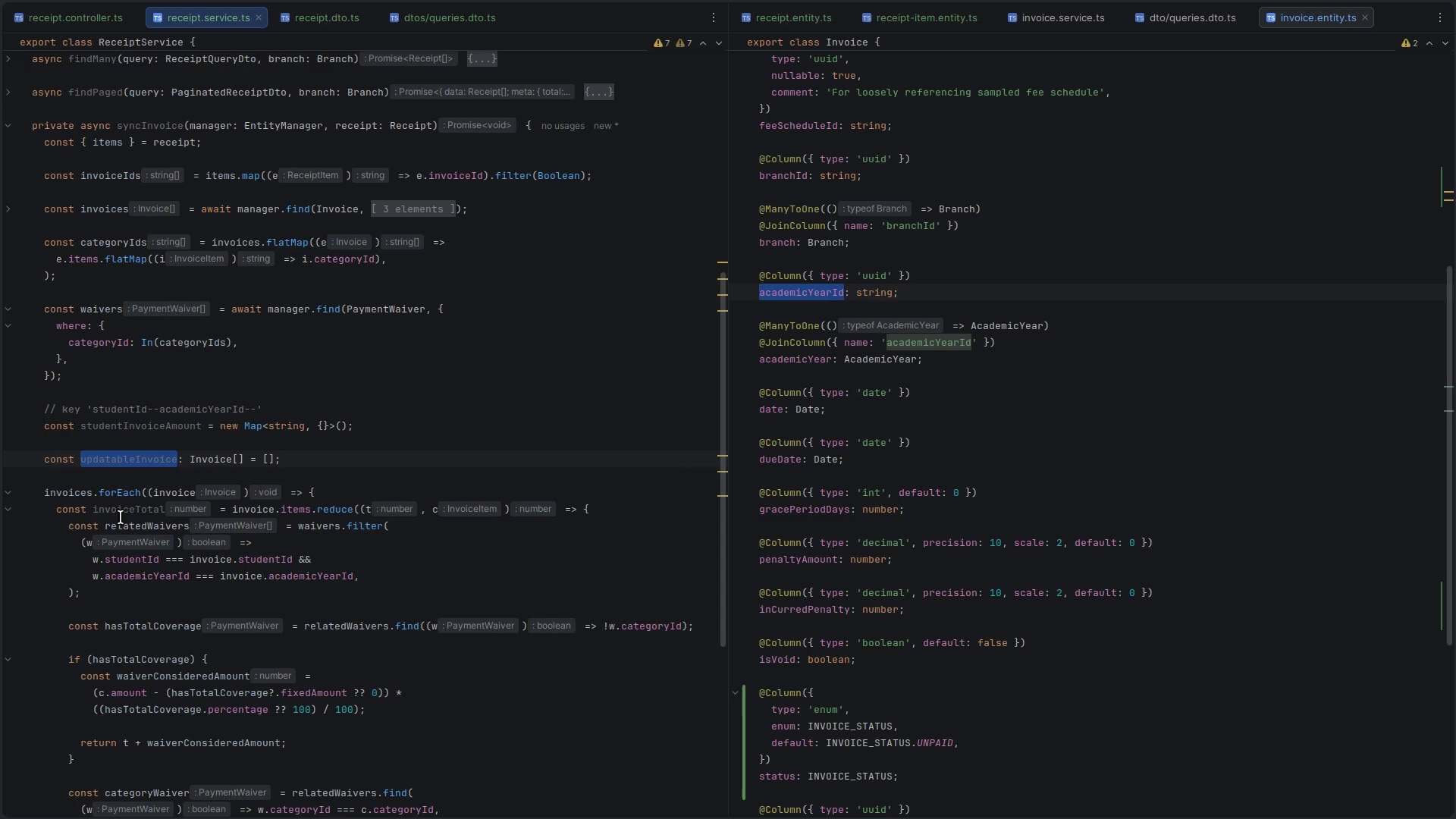 
double_click([105, 513])
 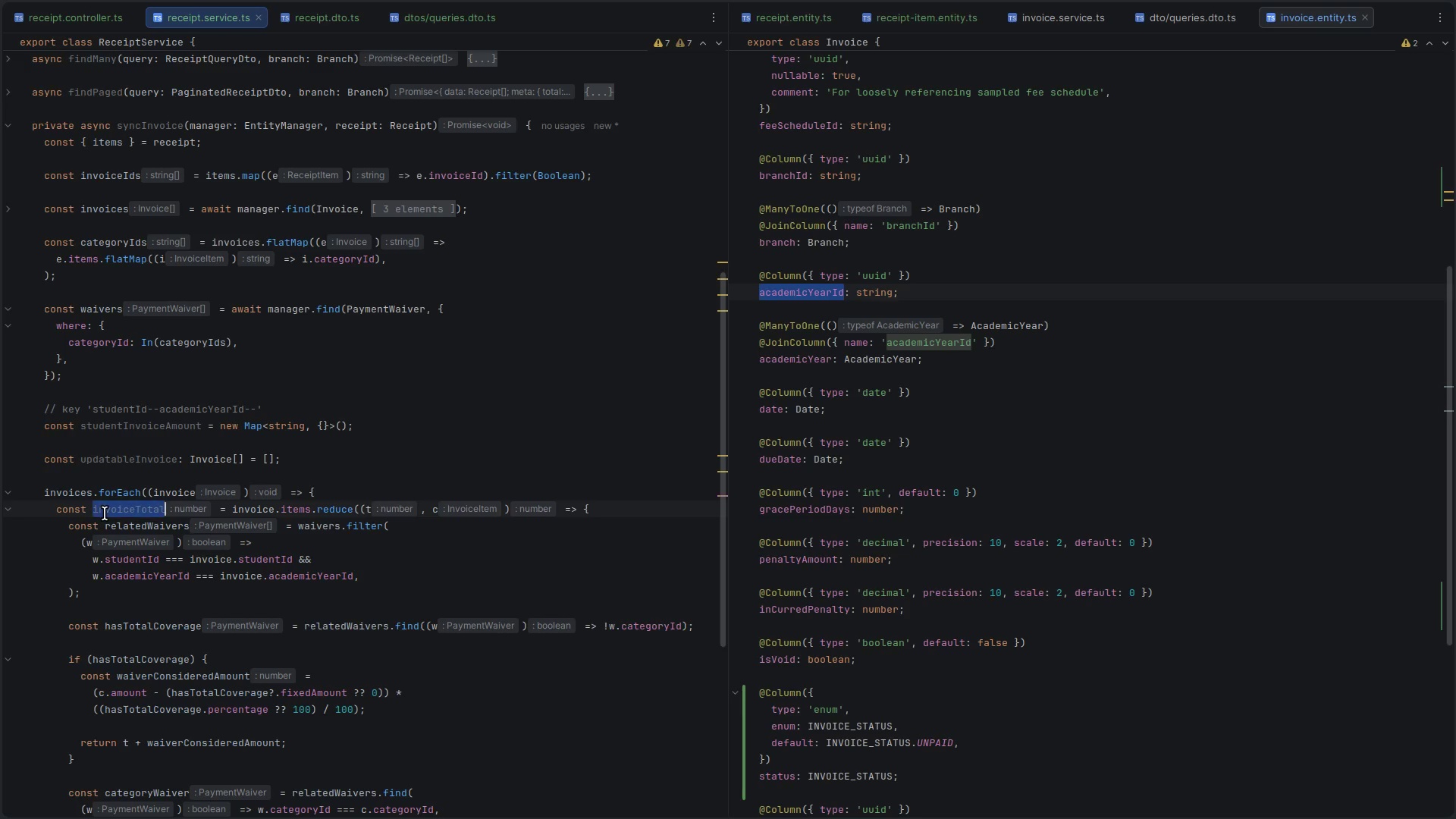 
key(Control+ControlLeft)
 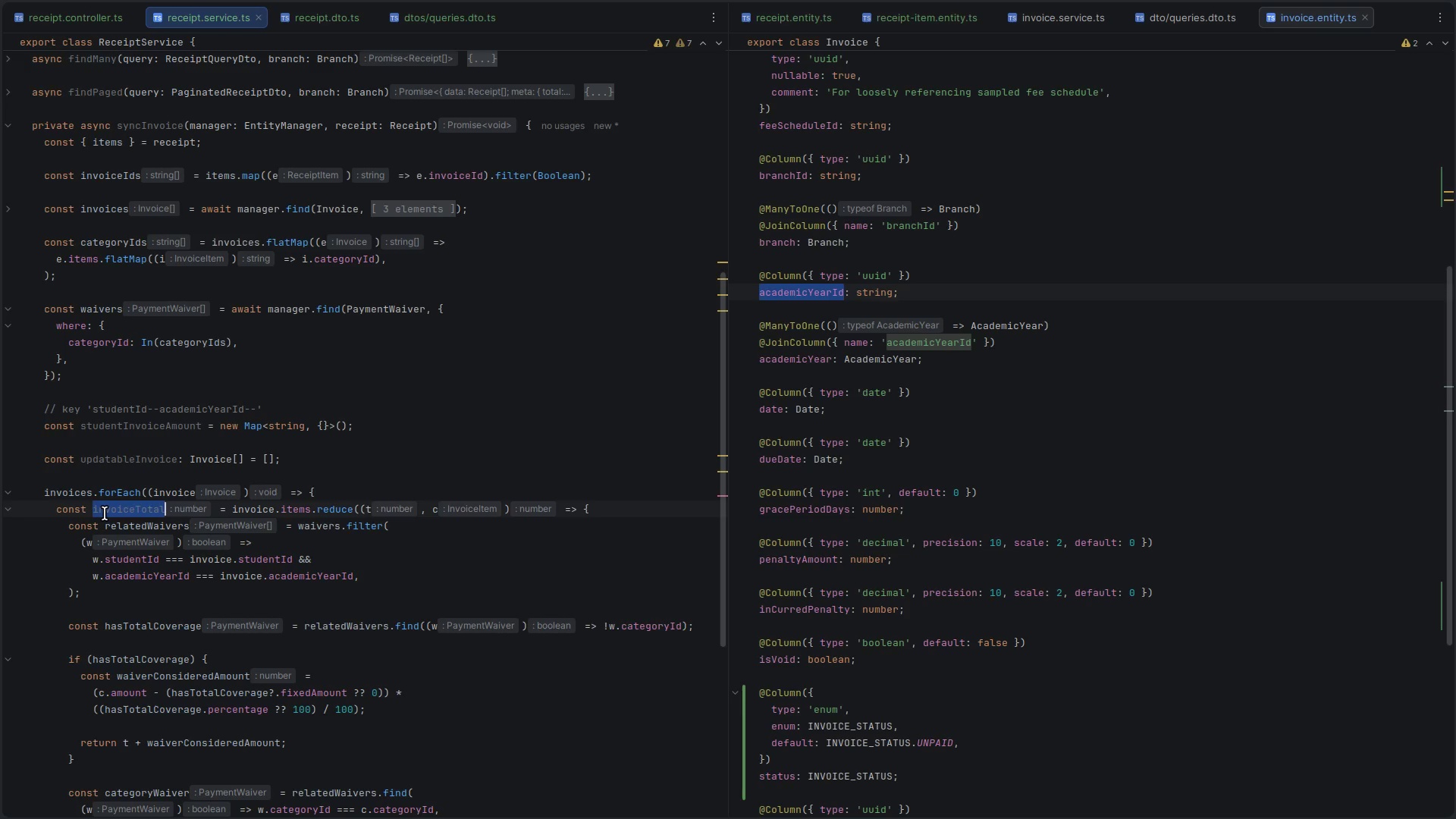 
key(Control+C)
 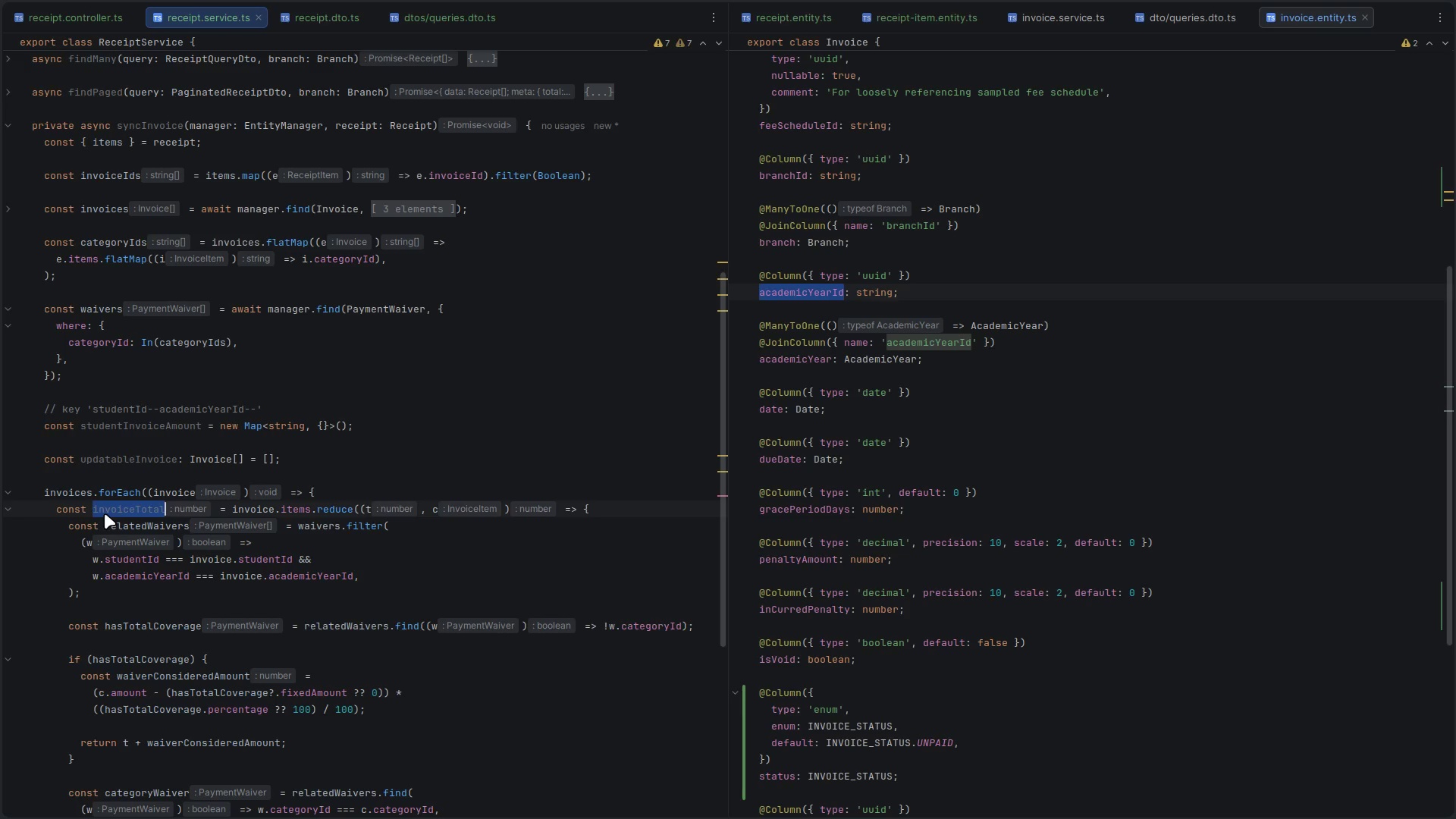 
wait(9.61)
 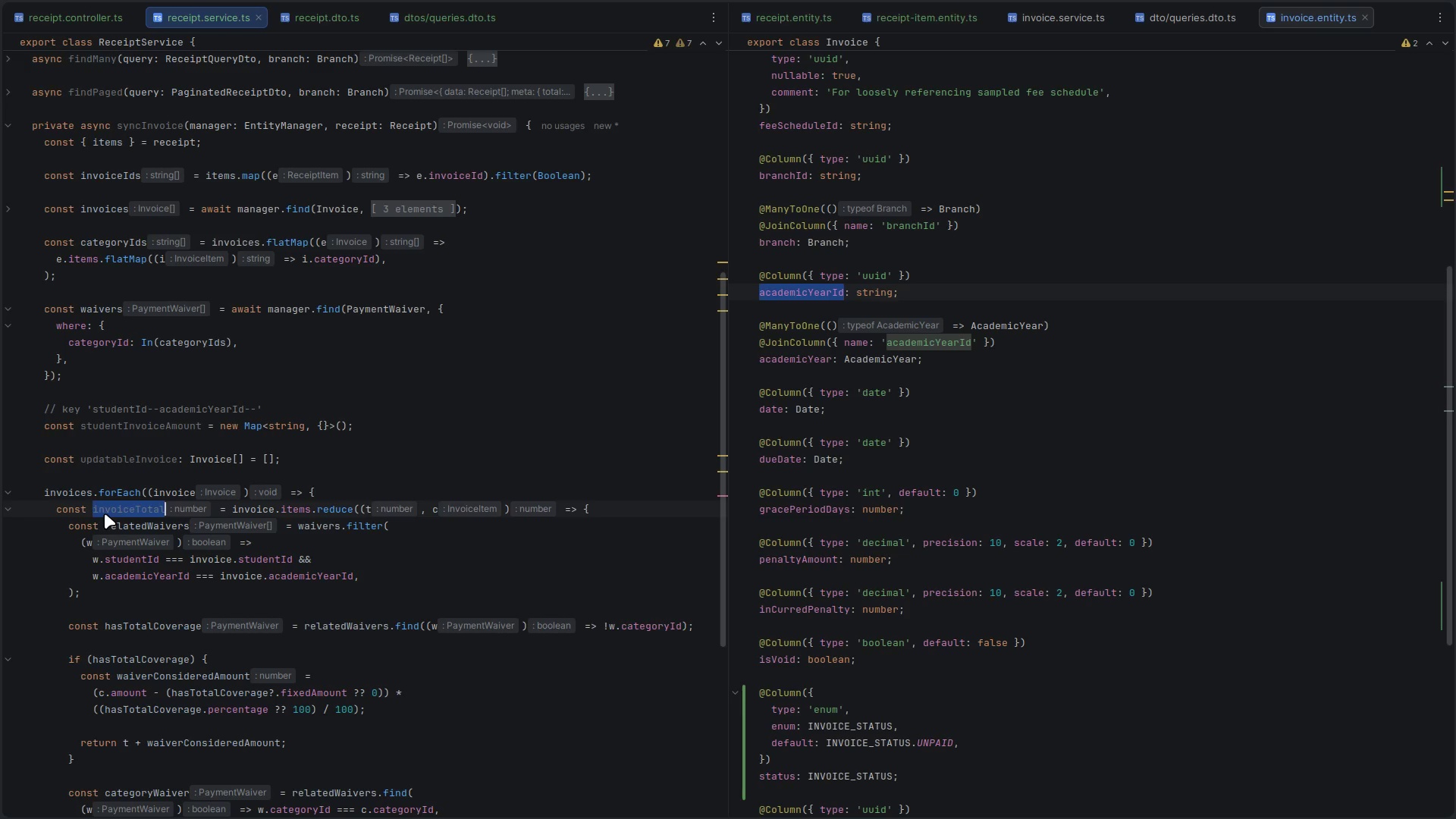 
left_click([169, 391])
 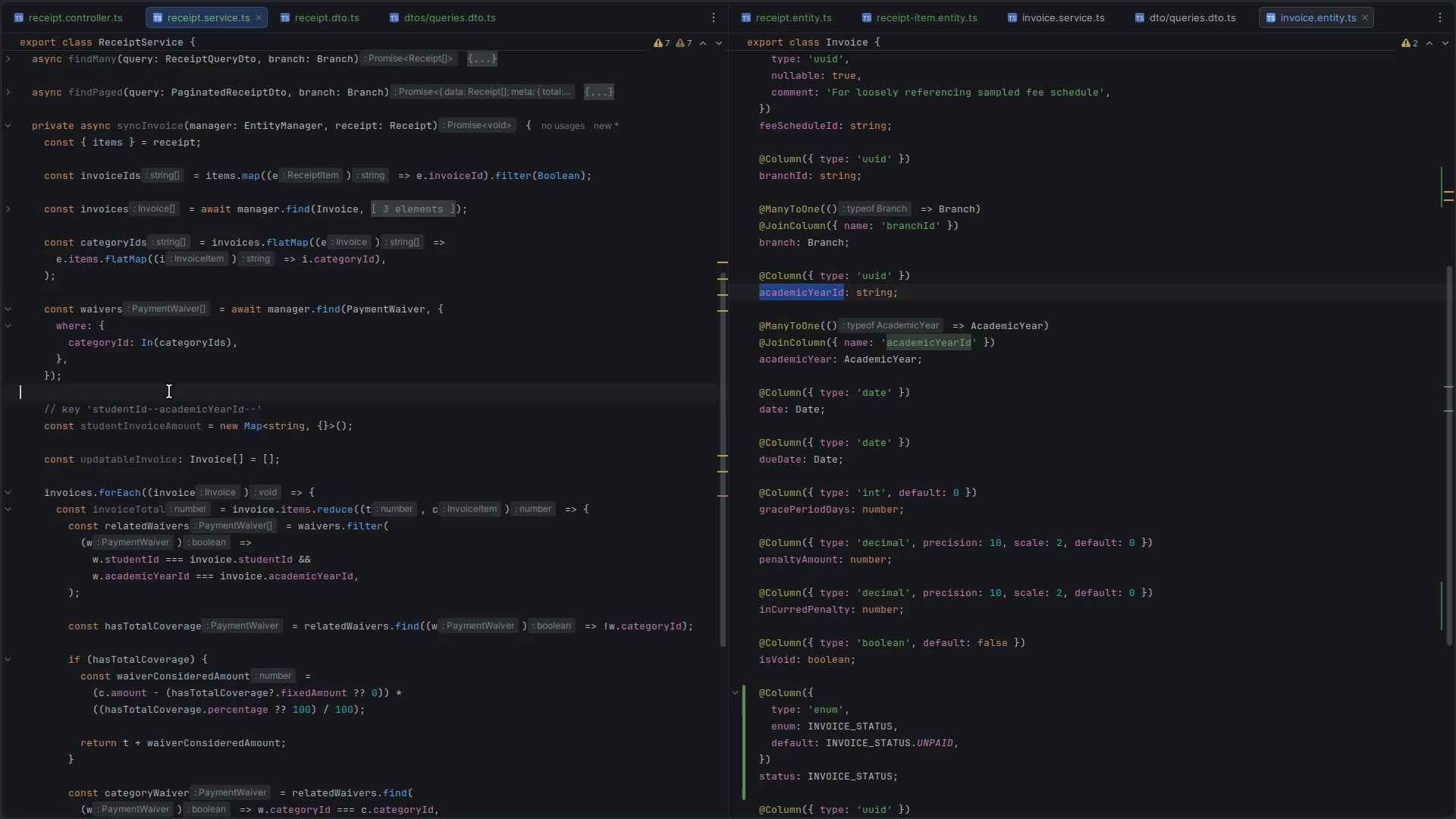 
left_click_drag(start_coordinate=[169, 391], to_coordinate=[171, 442])
 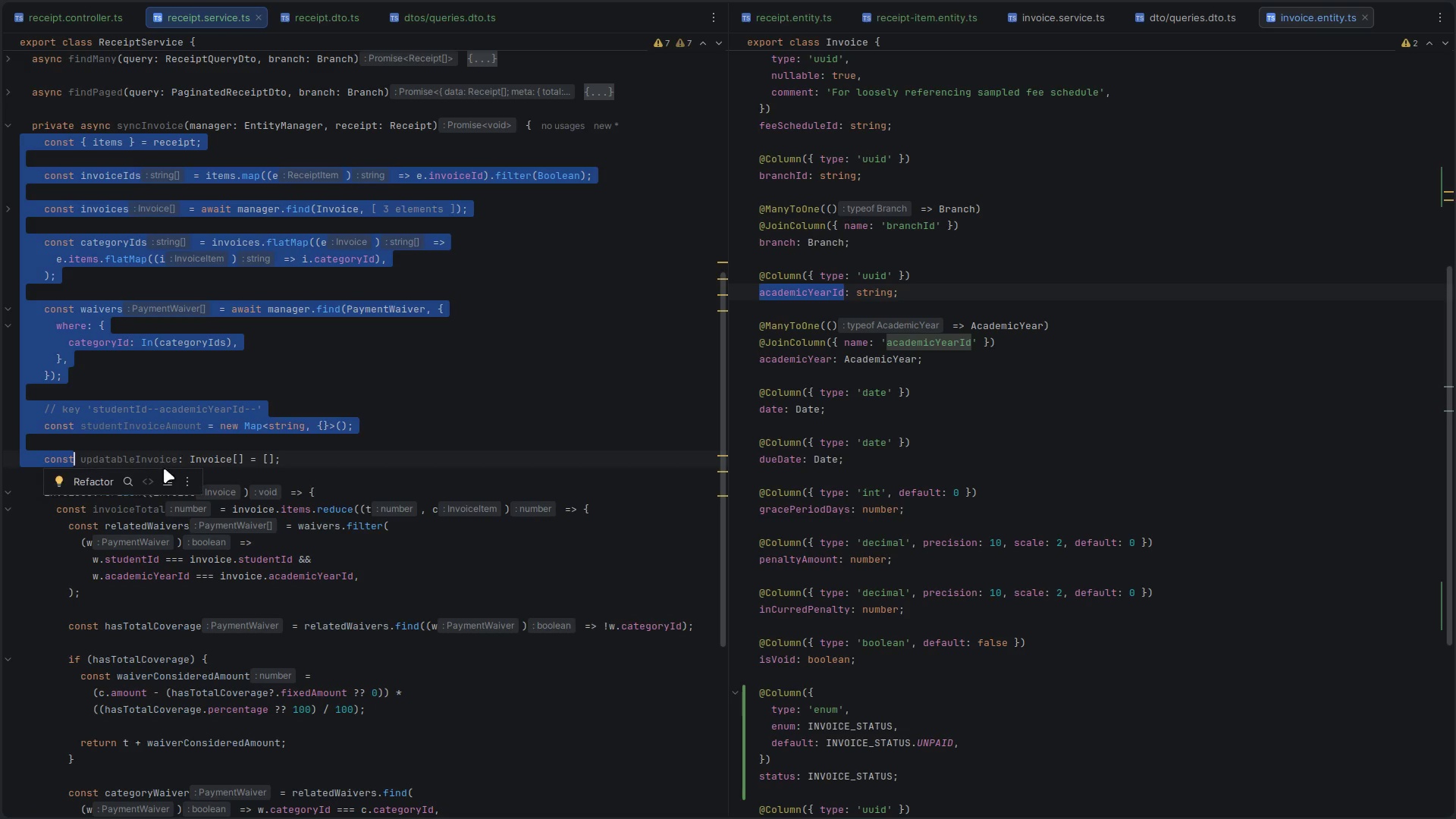 
left_click([164, 468])
 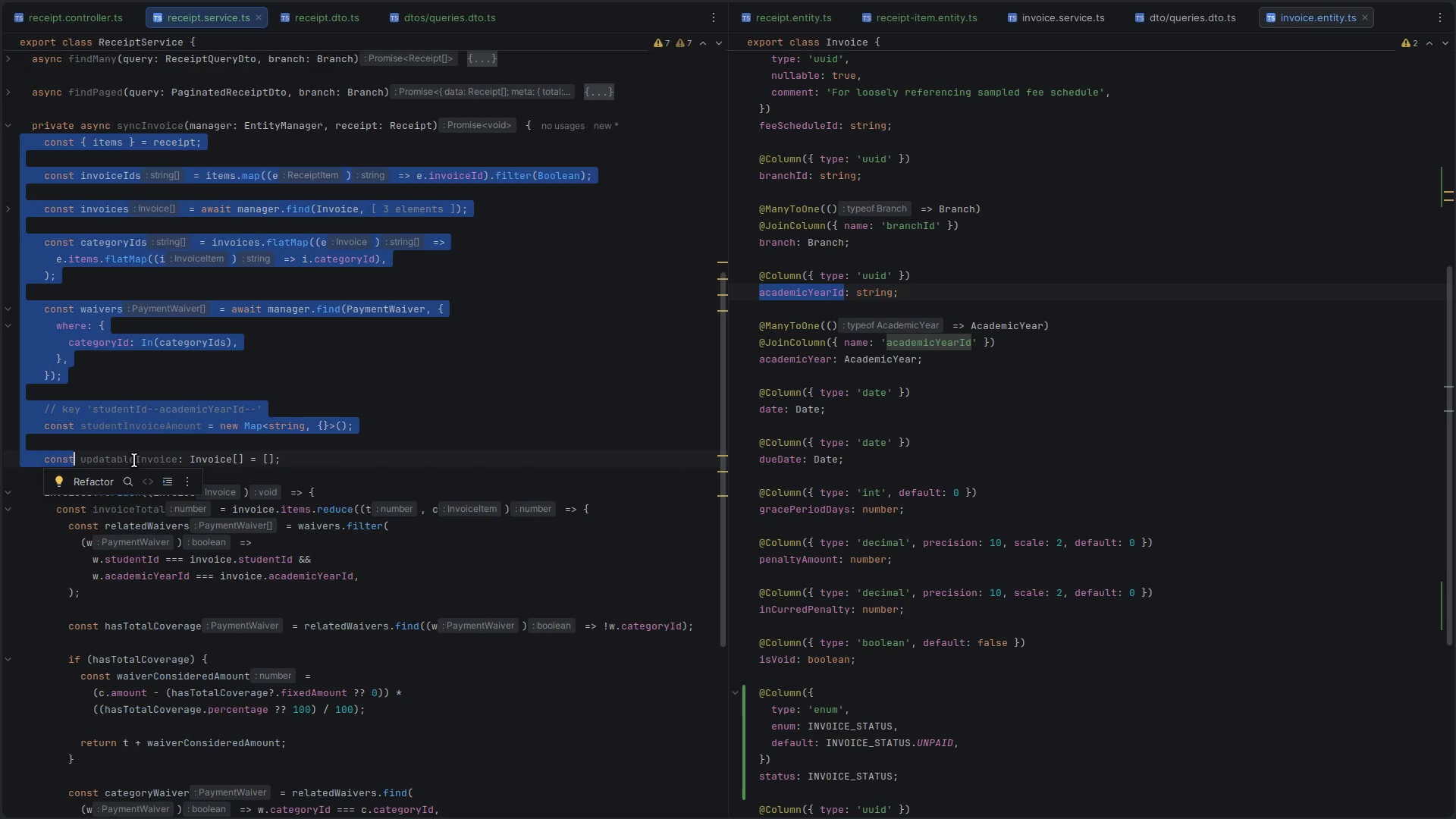 
left_click([139, 456])
 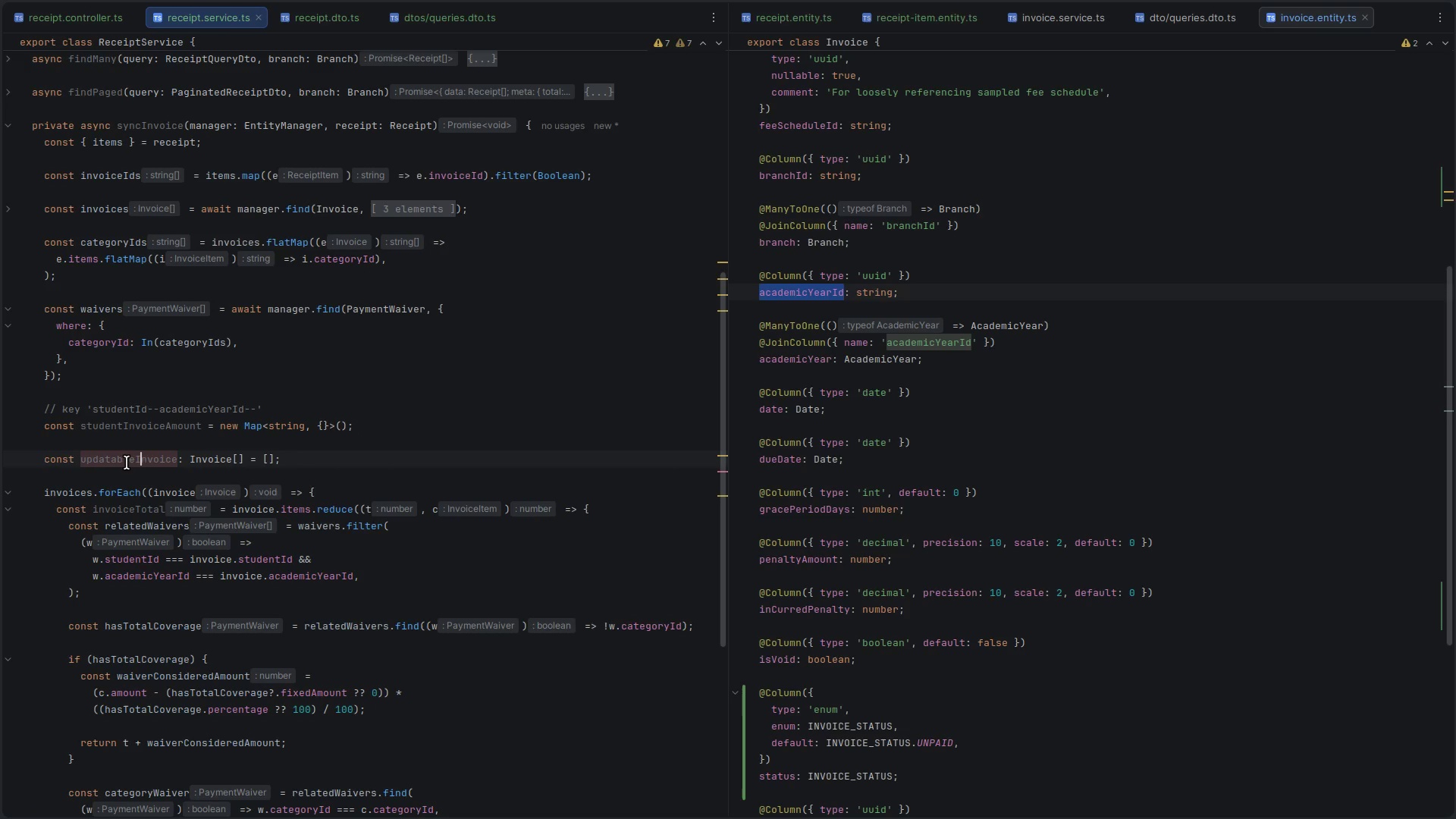 
double_click([127, 463])
 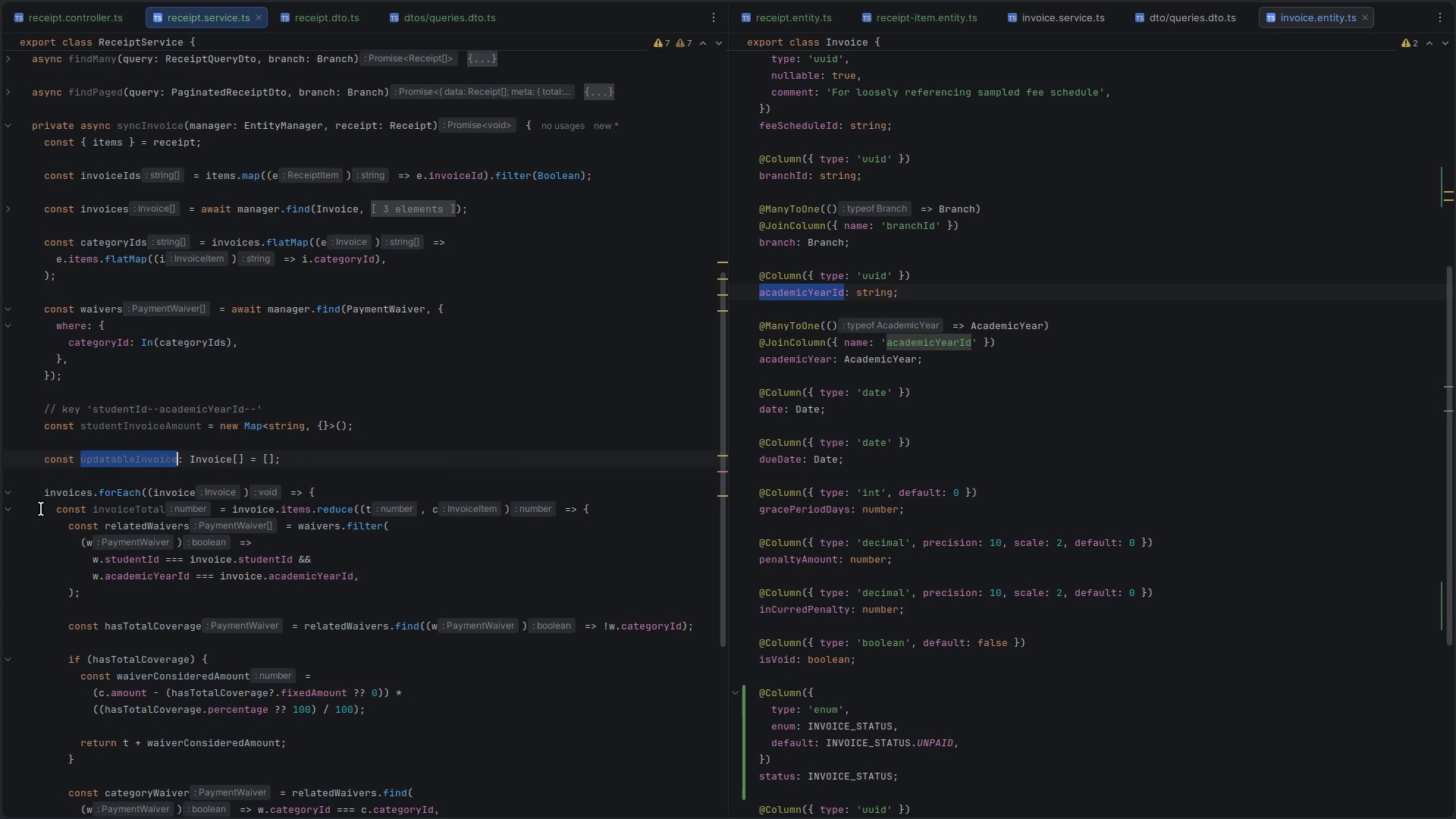 
left_click([11, 513])
 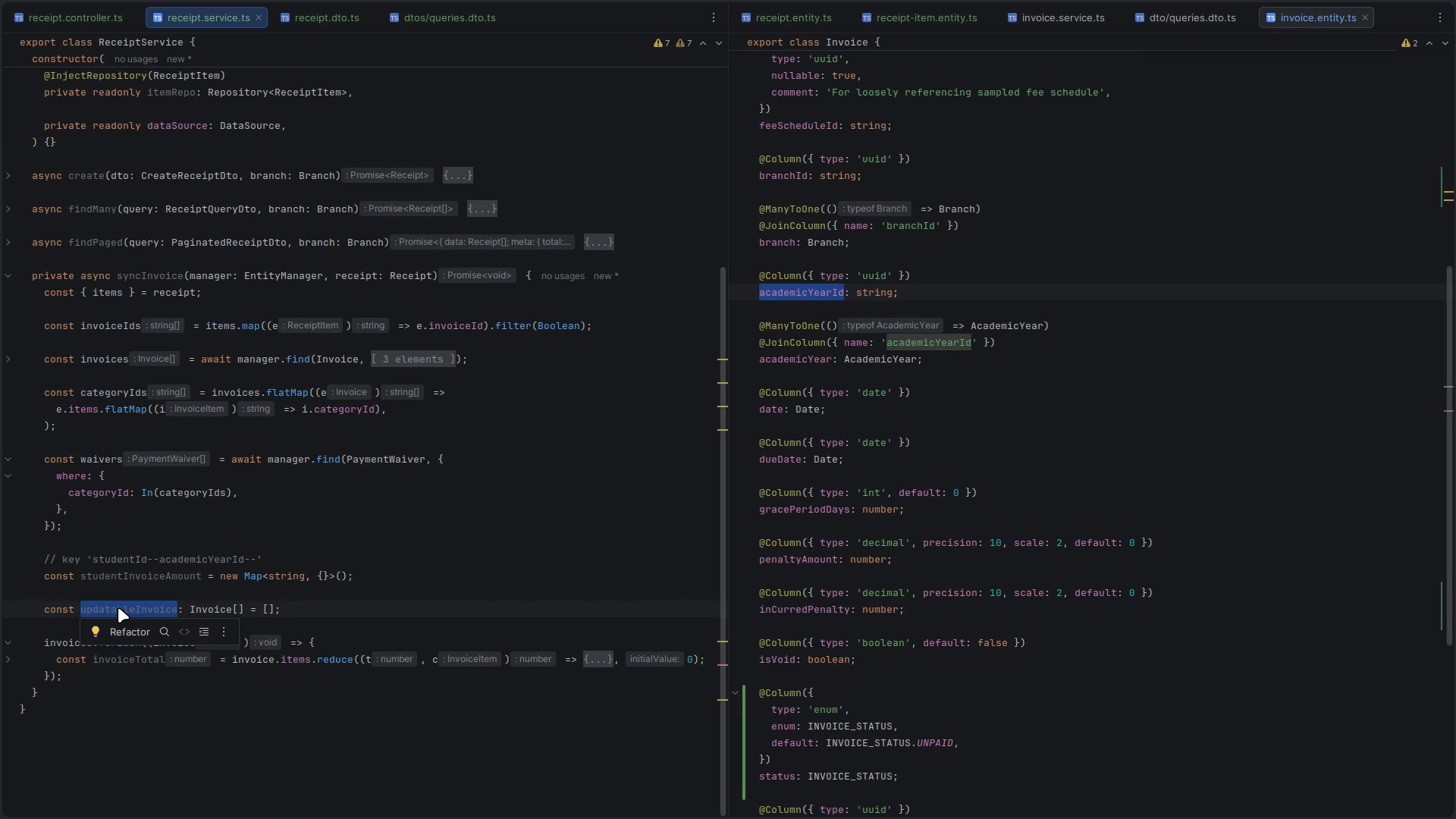 
left_click([260, 575])
 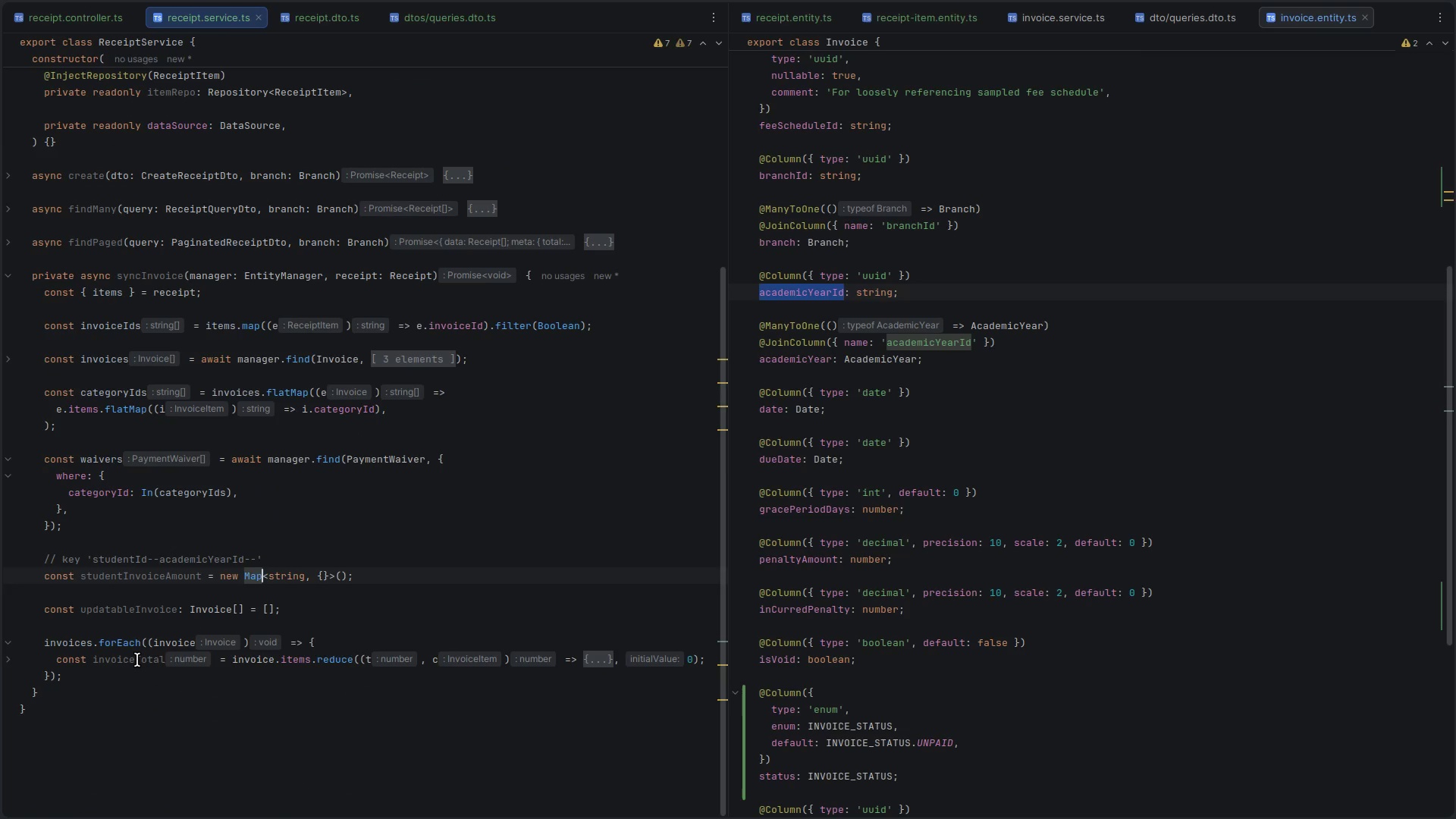 
double_click([137, 660])
 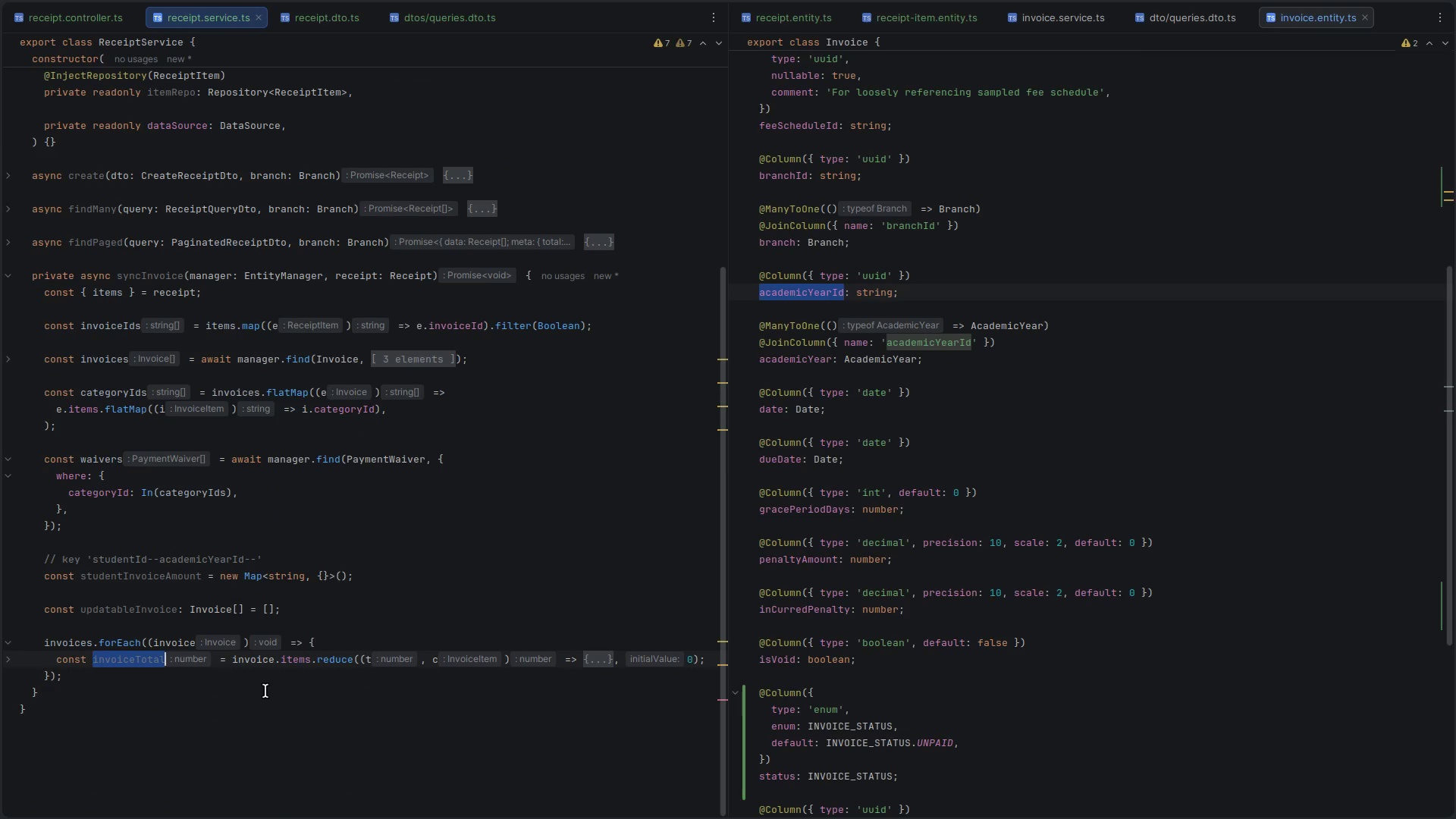 
key(Control+ControlLeft)
 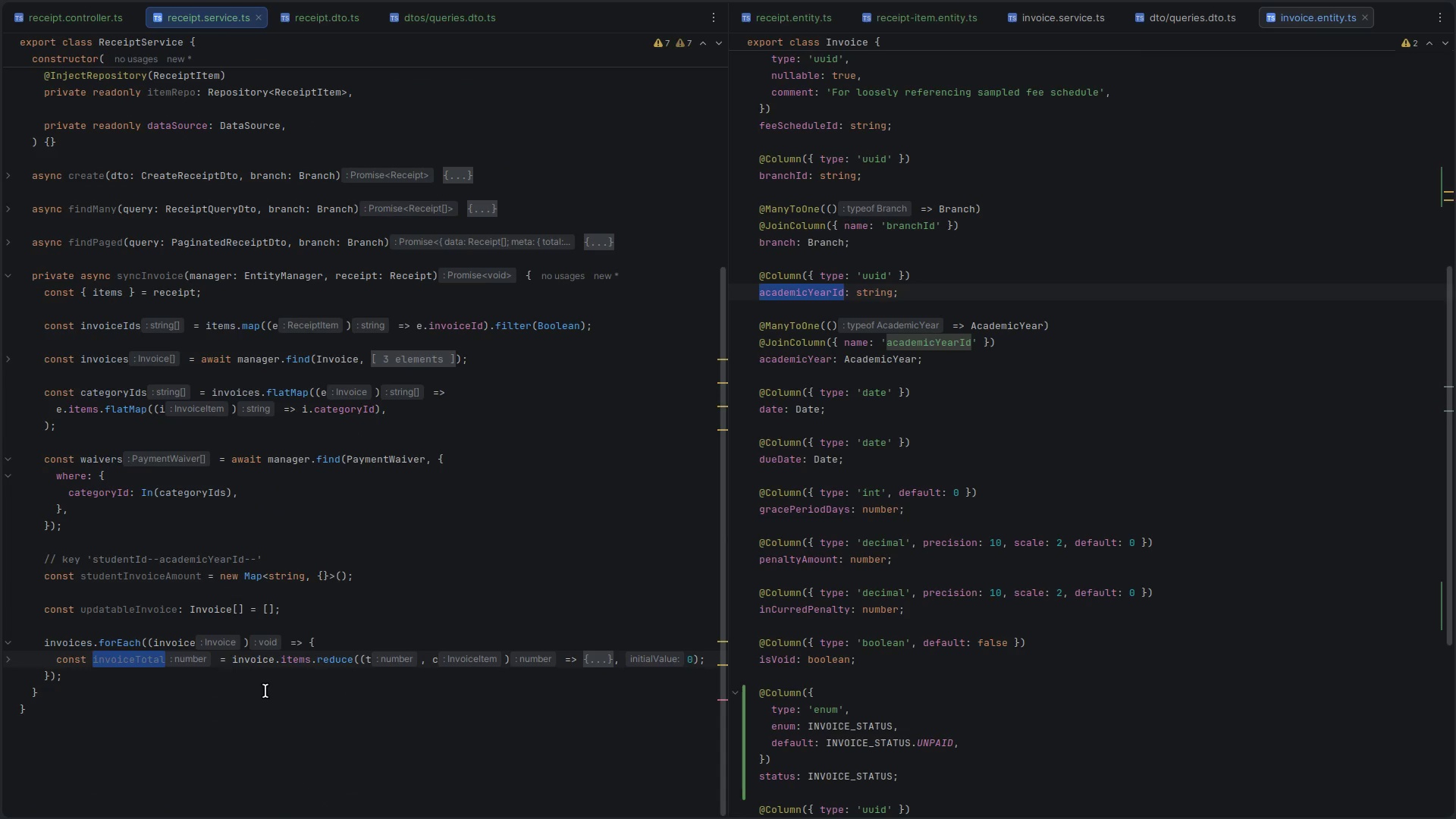 
key(Control+C)
 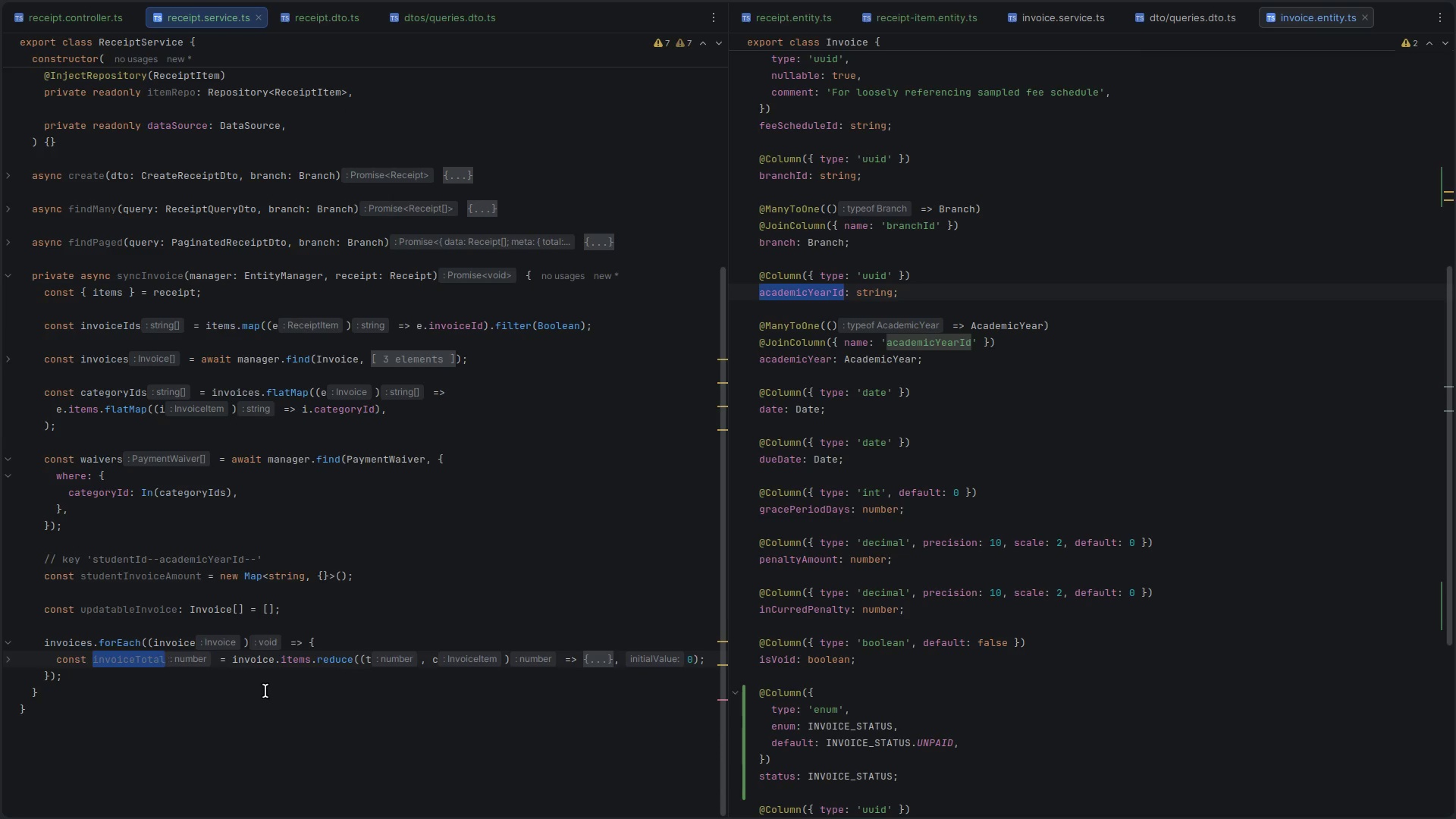 
key(ArrowDown)
 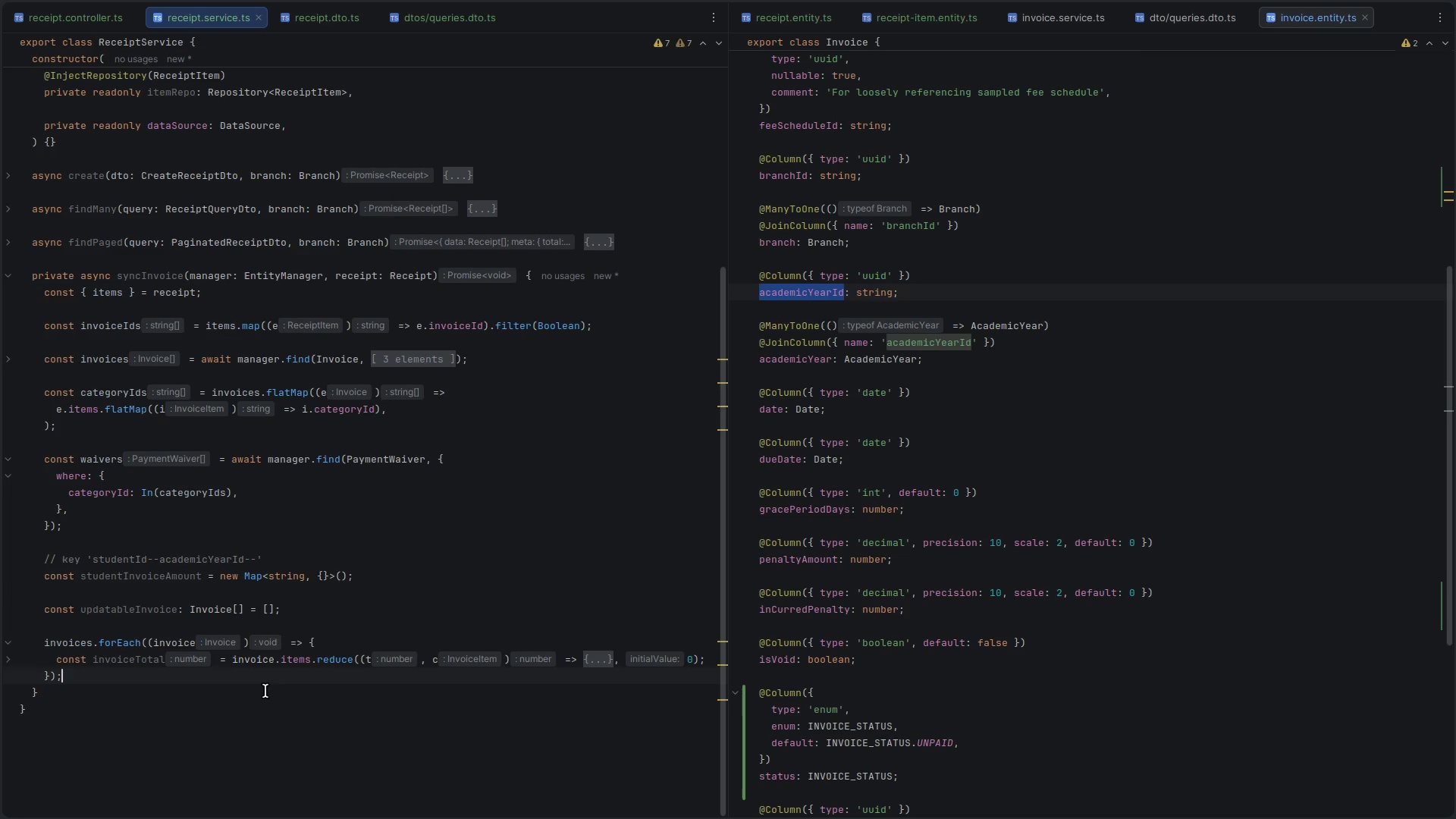 
key(ArrowLeft)
 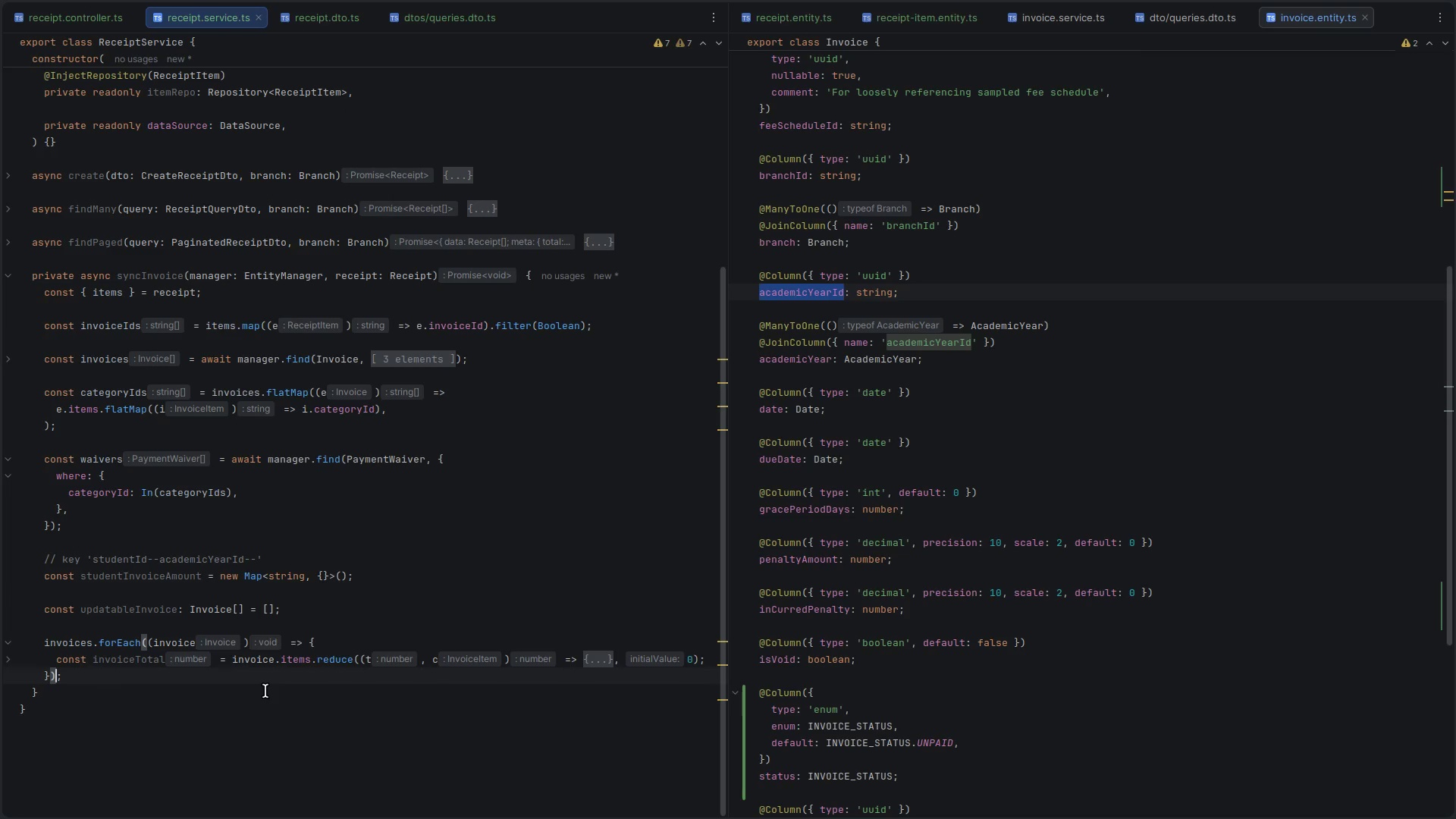 
key(ArrowLeft)
 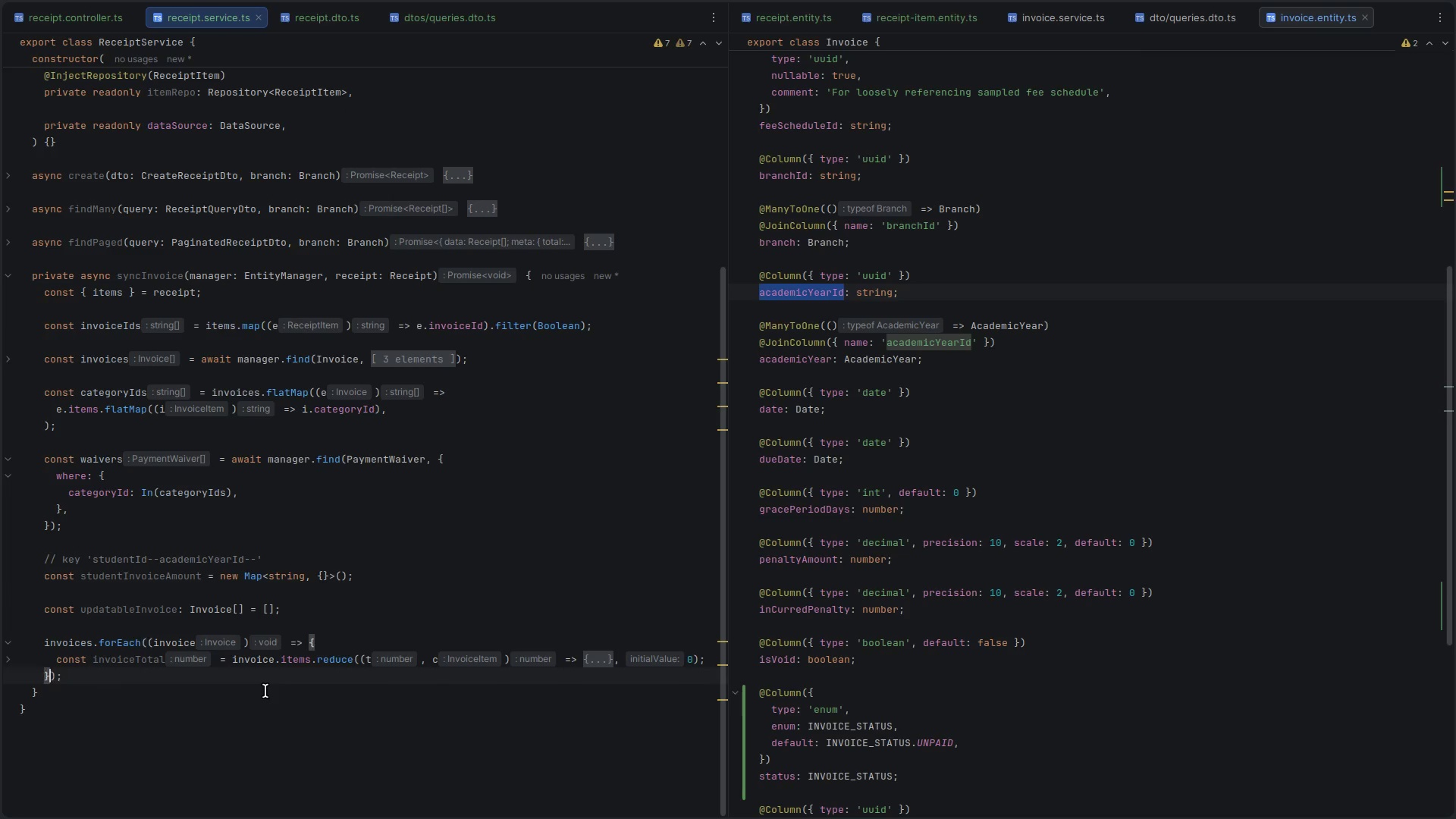 
key(ArrowLeft)
 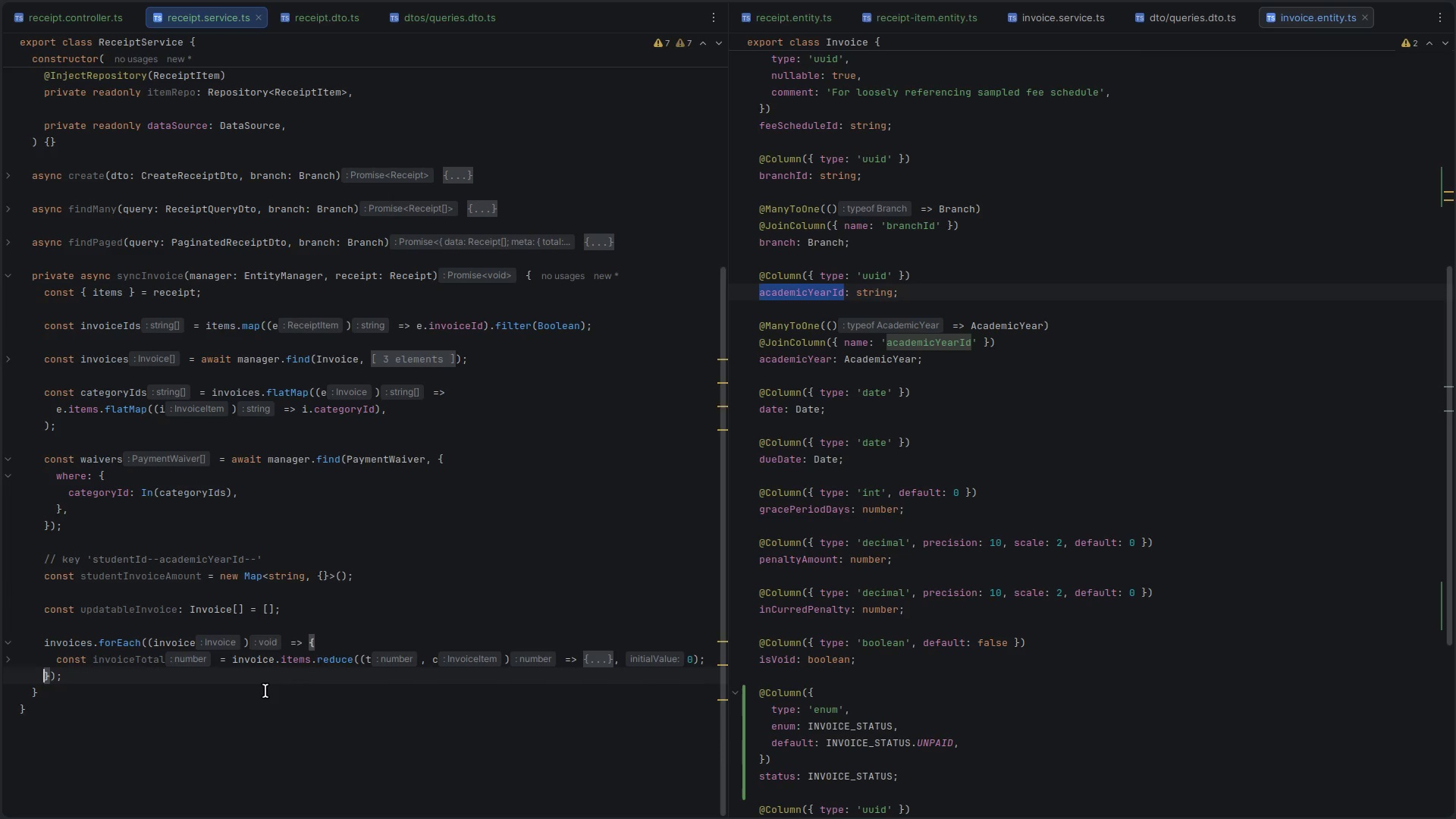 
key(Enter)
 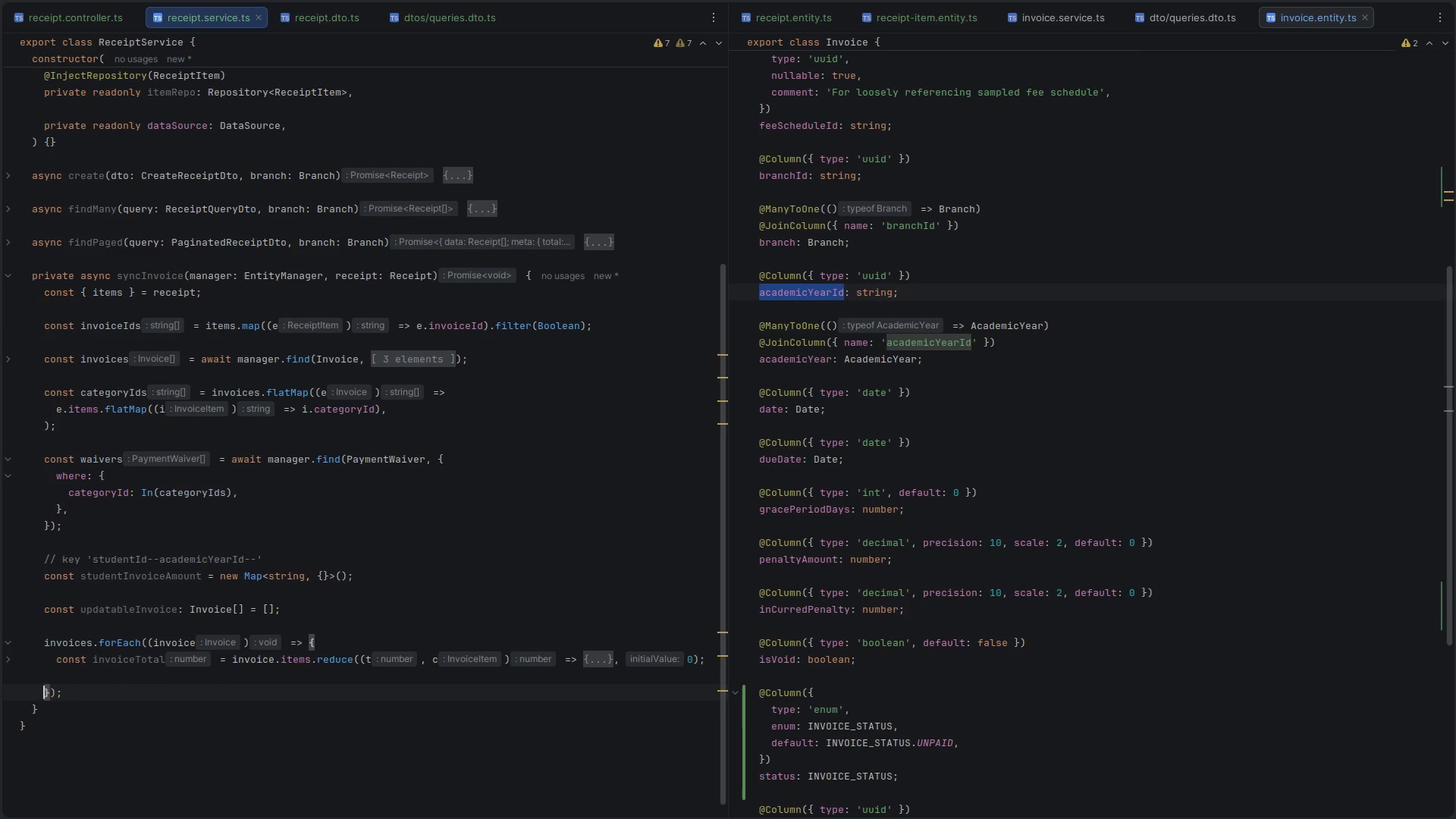 
key(Enter)
 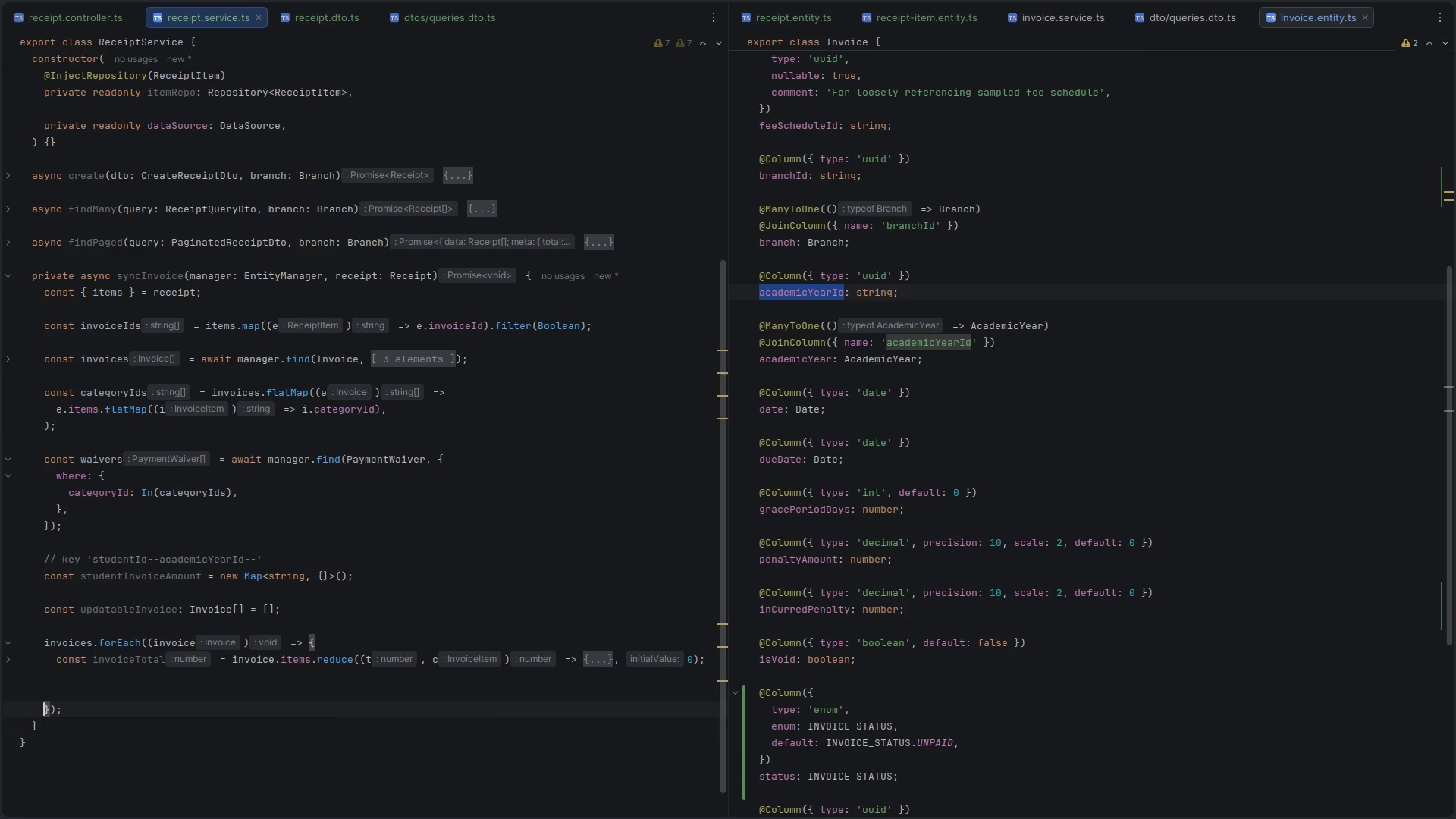 
key(Enter)
 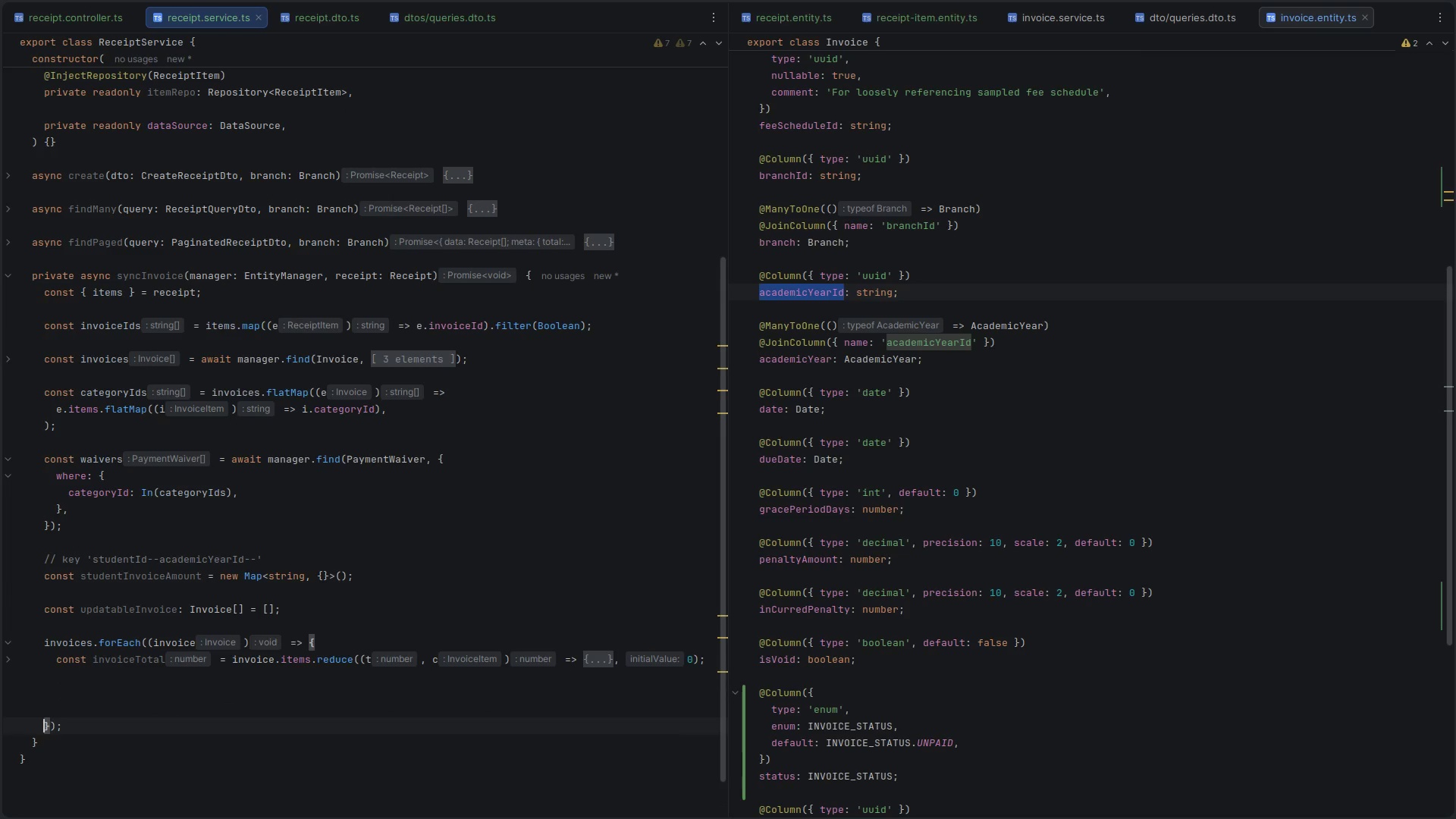 
key(ArrowUp)
 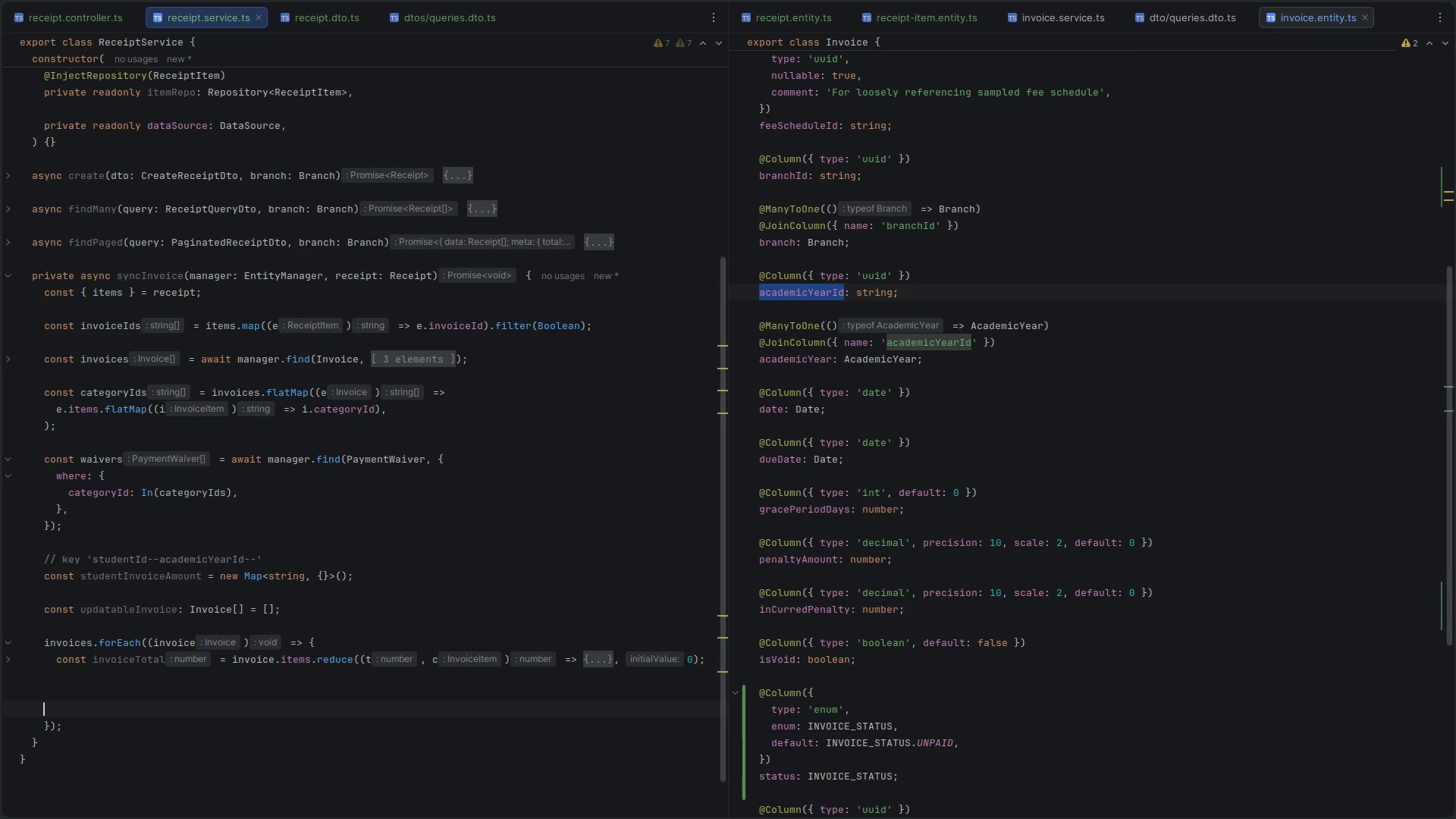 
key(ArrowUp)
 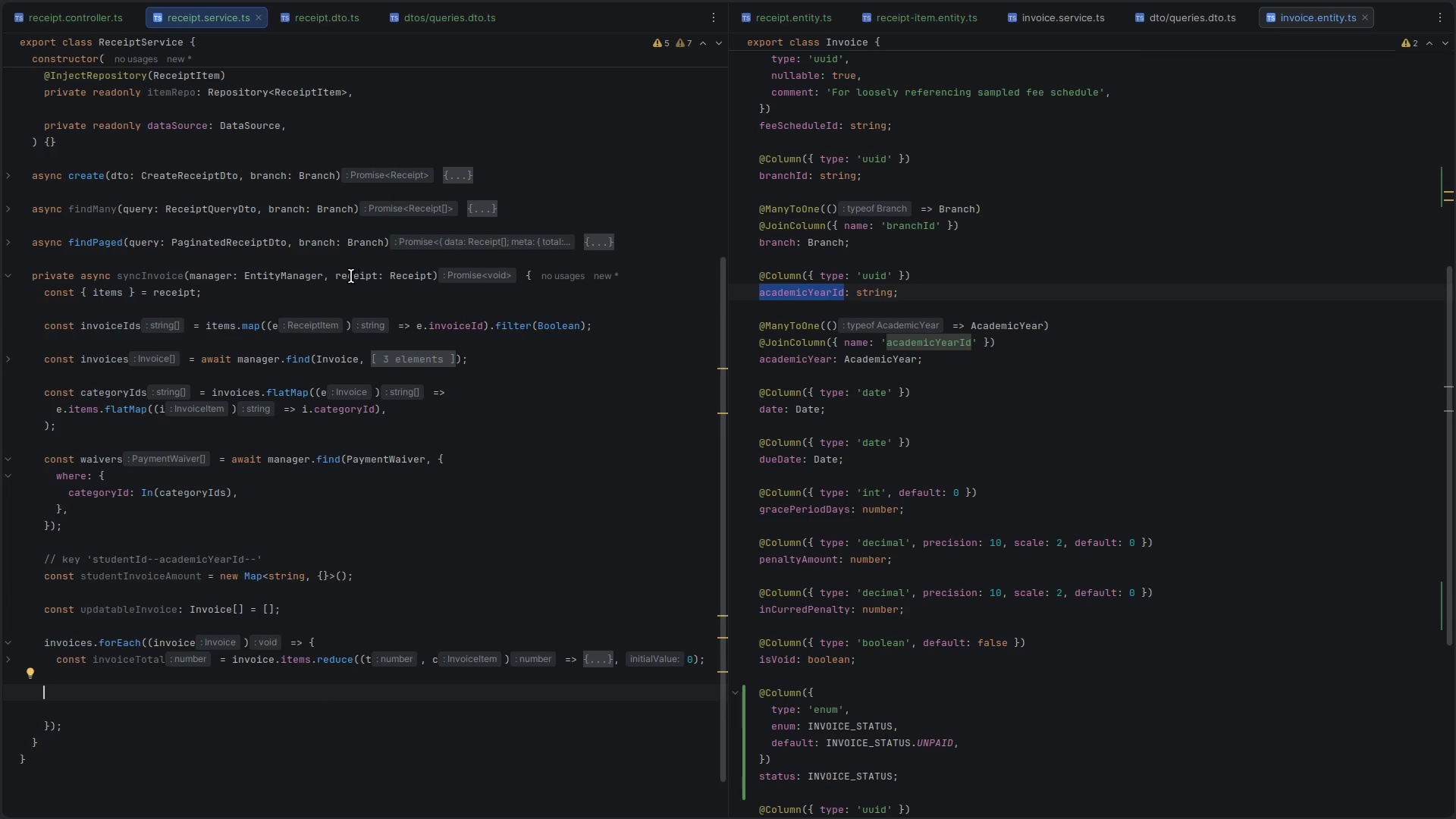 
wait(7.57)
 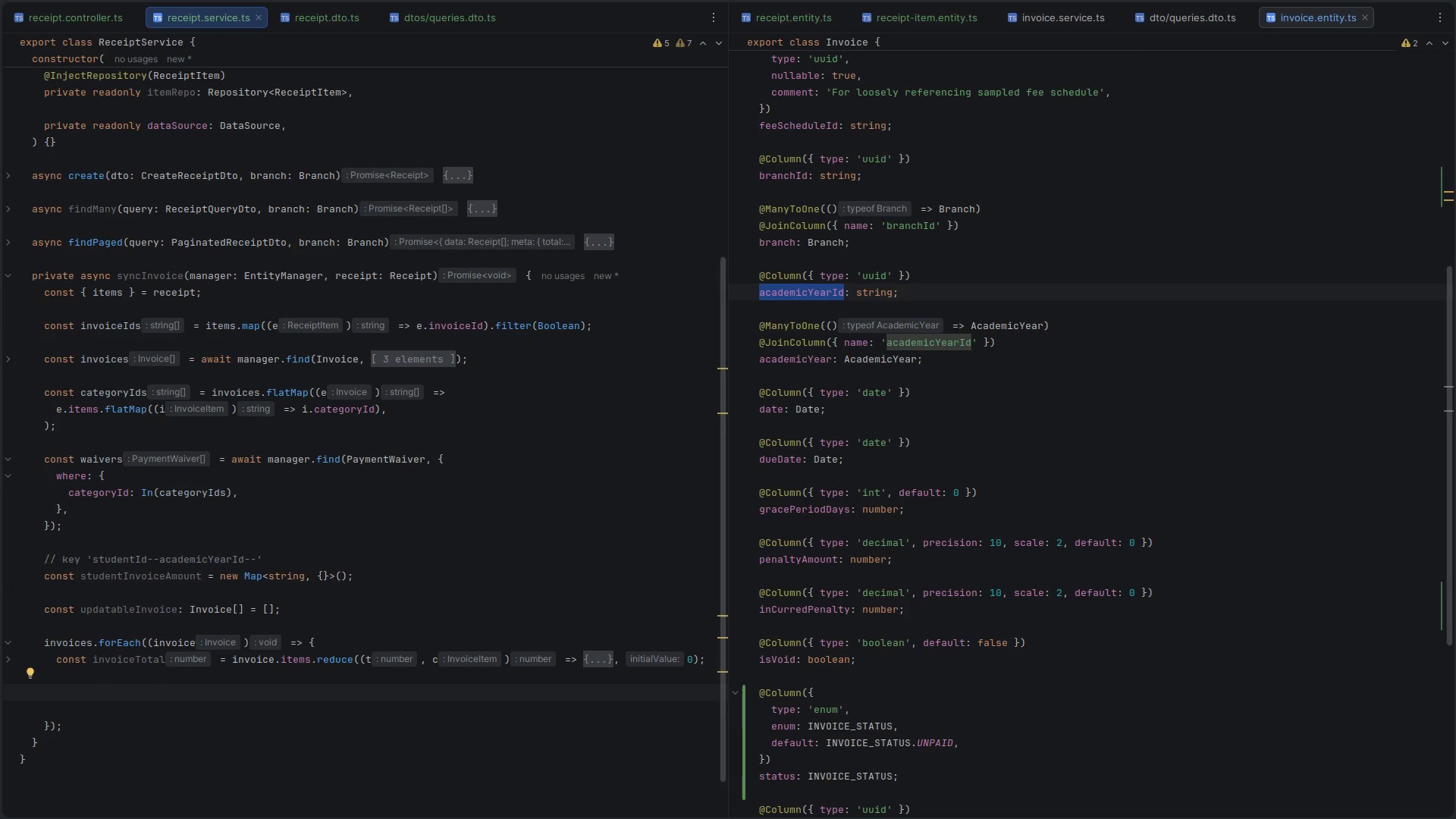 
double_click([351, 276])
 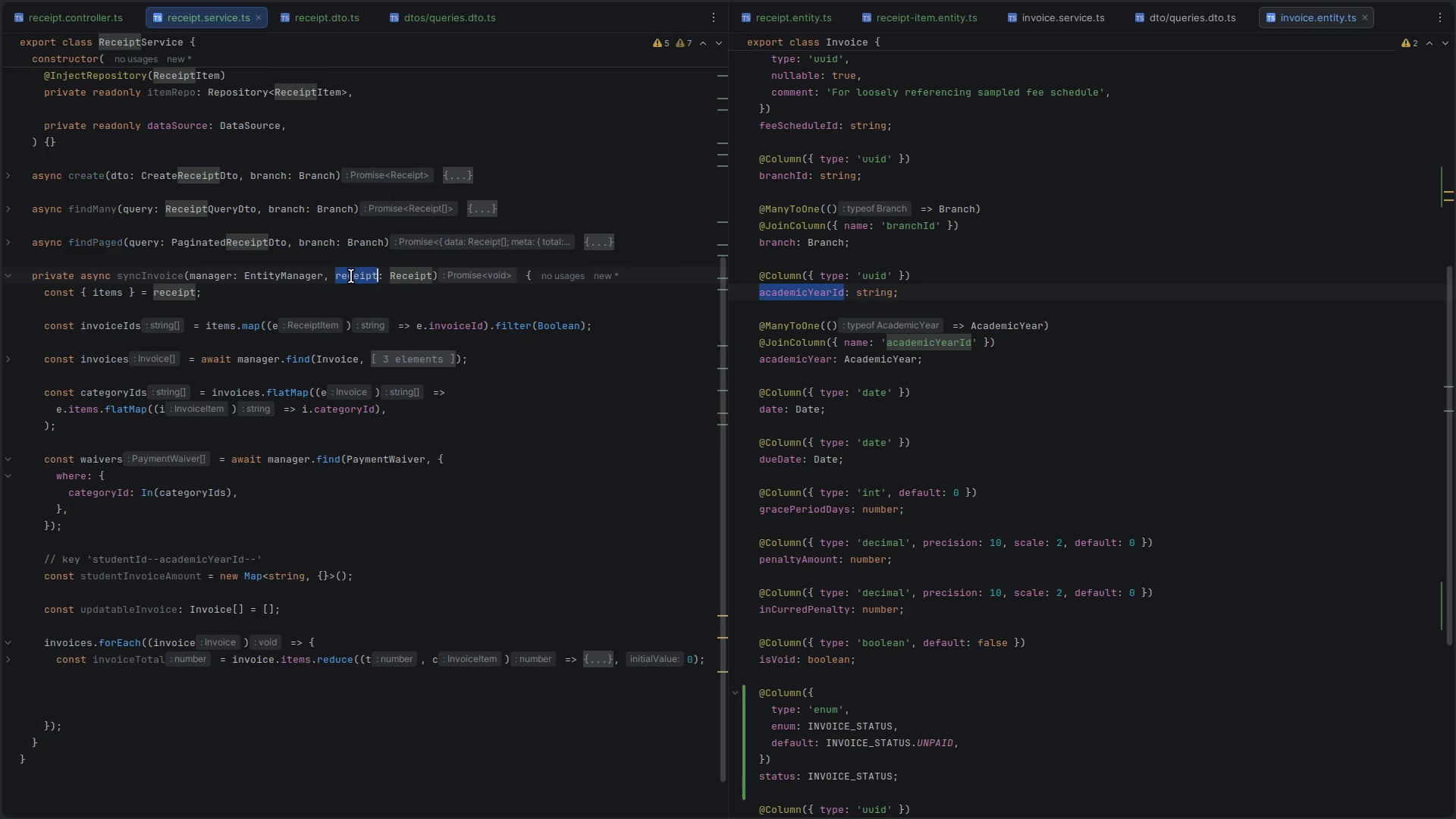 
left_click([351, 276])
 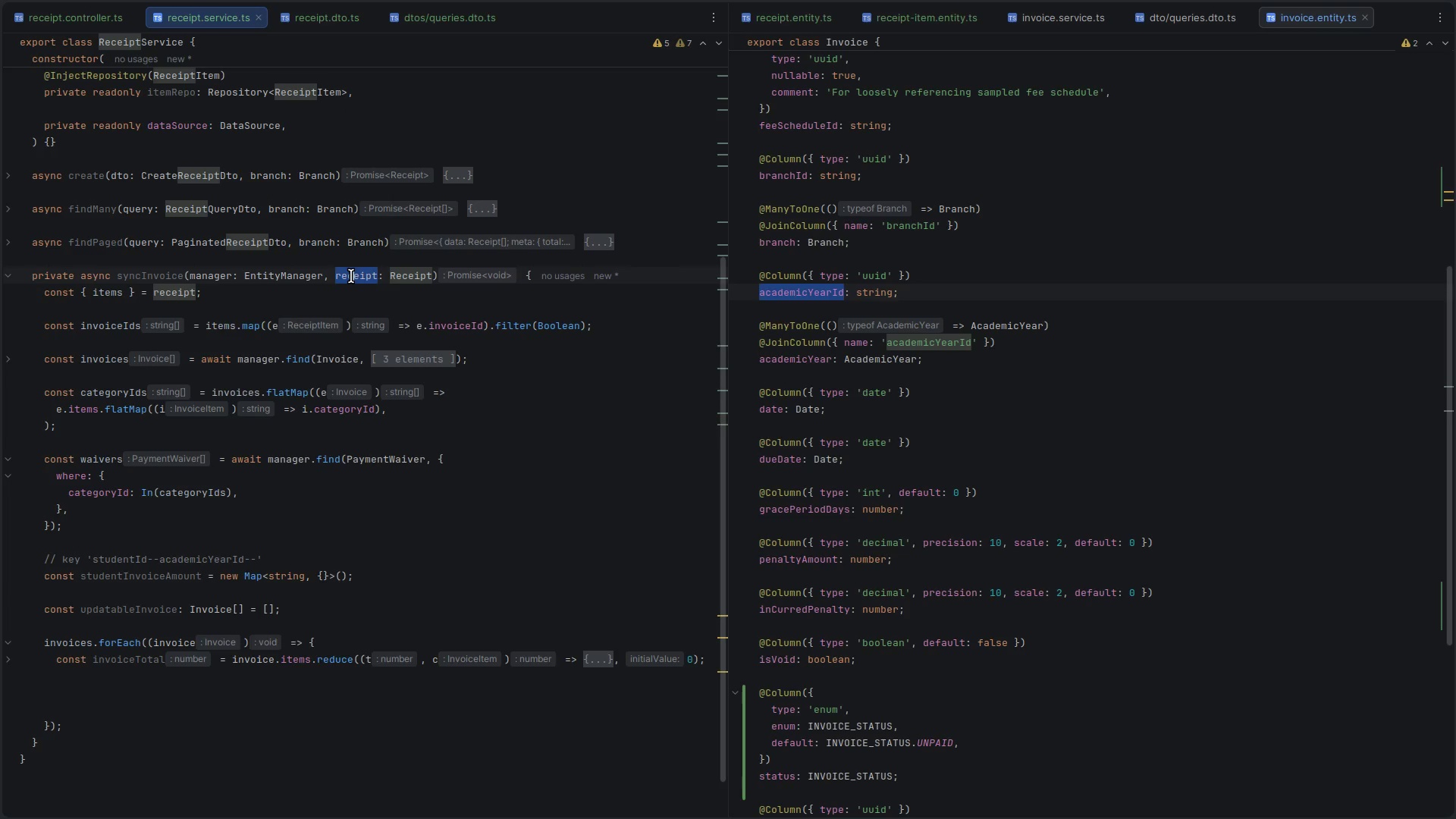 
left_click([351, 276])
 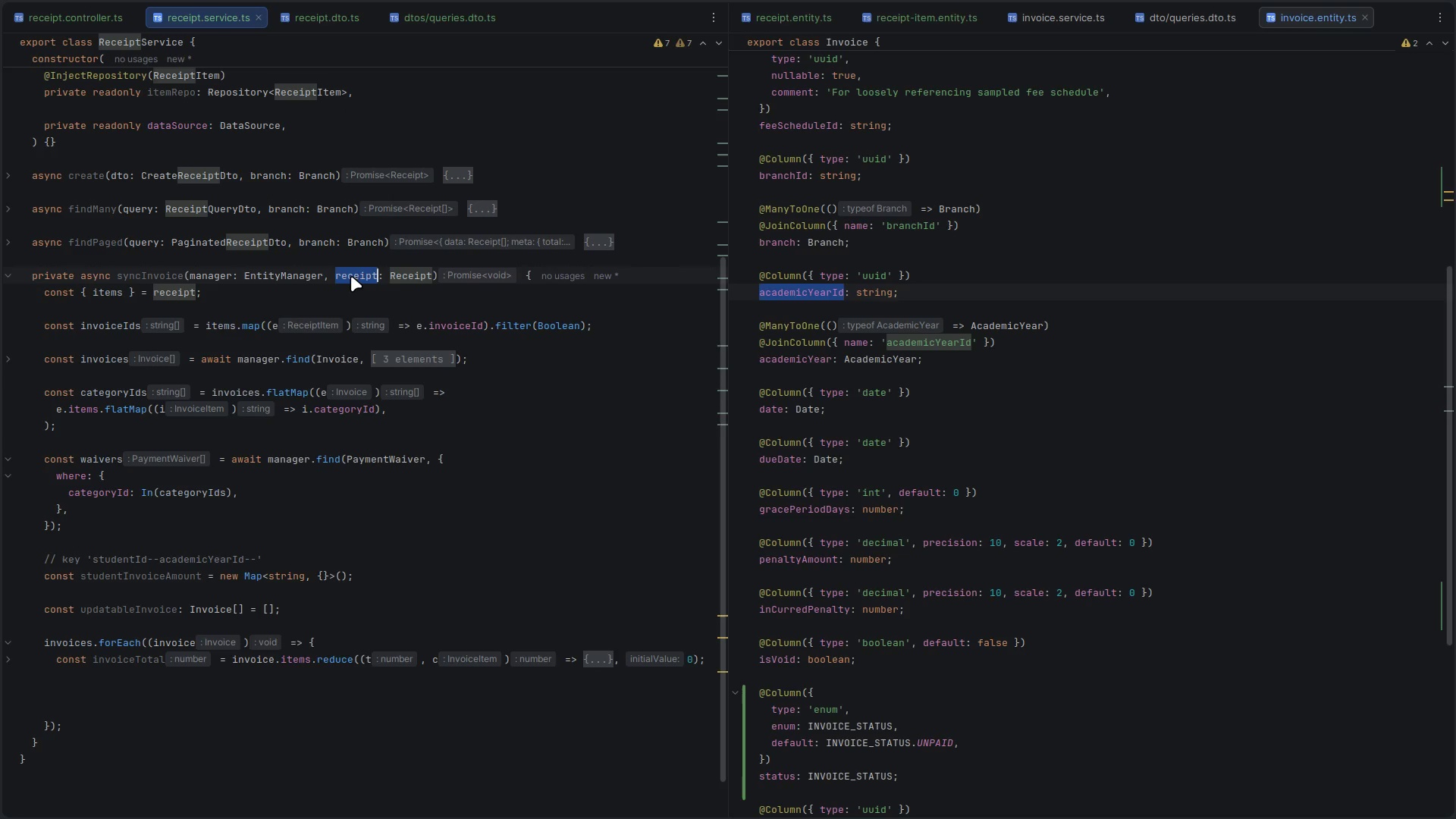 
wait(10.82)
 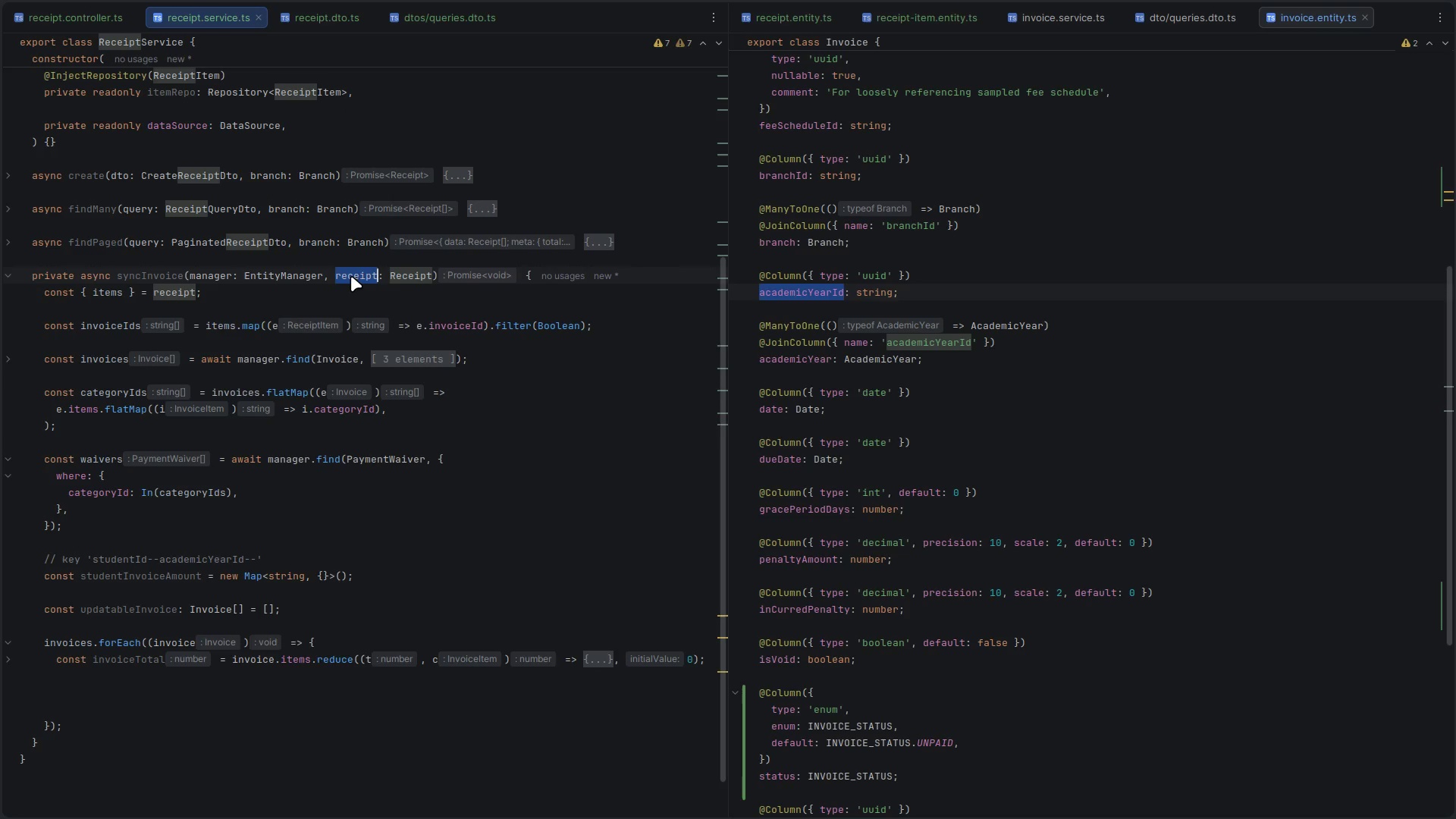 
scroll: coordinate [351, 276], scroll_direction: down, amount: 4.0
 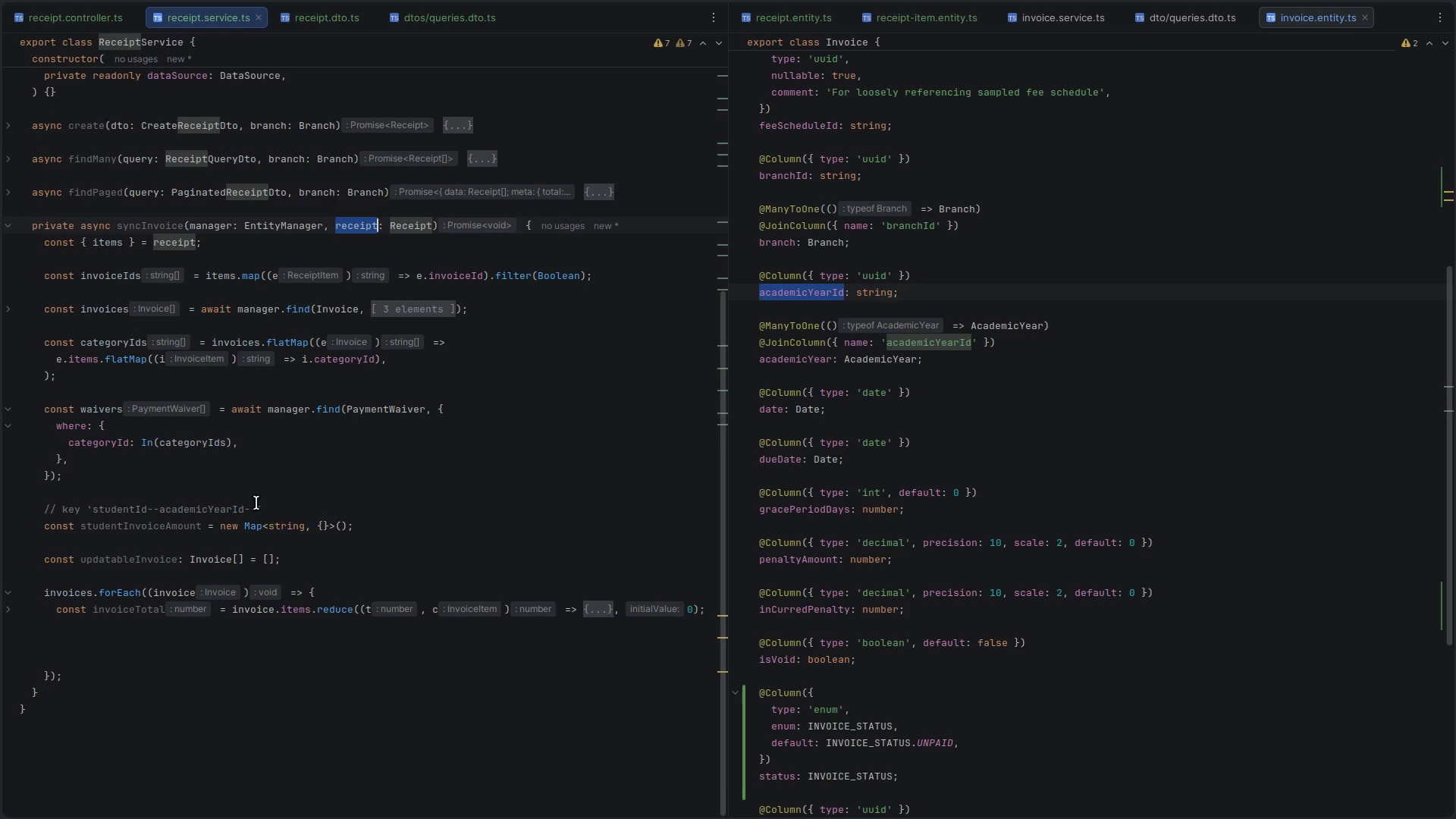 
left_click([383, 533])
 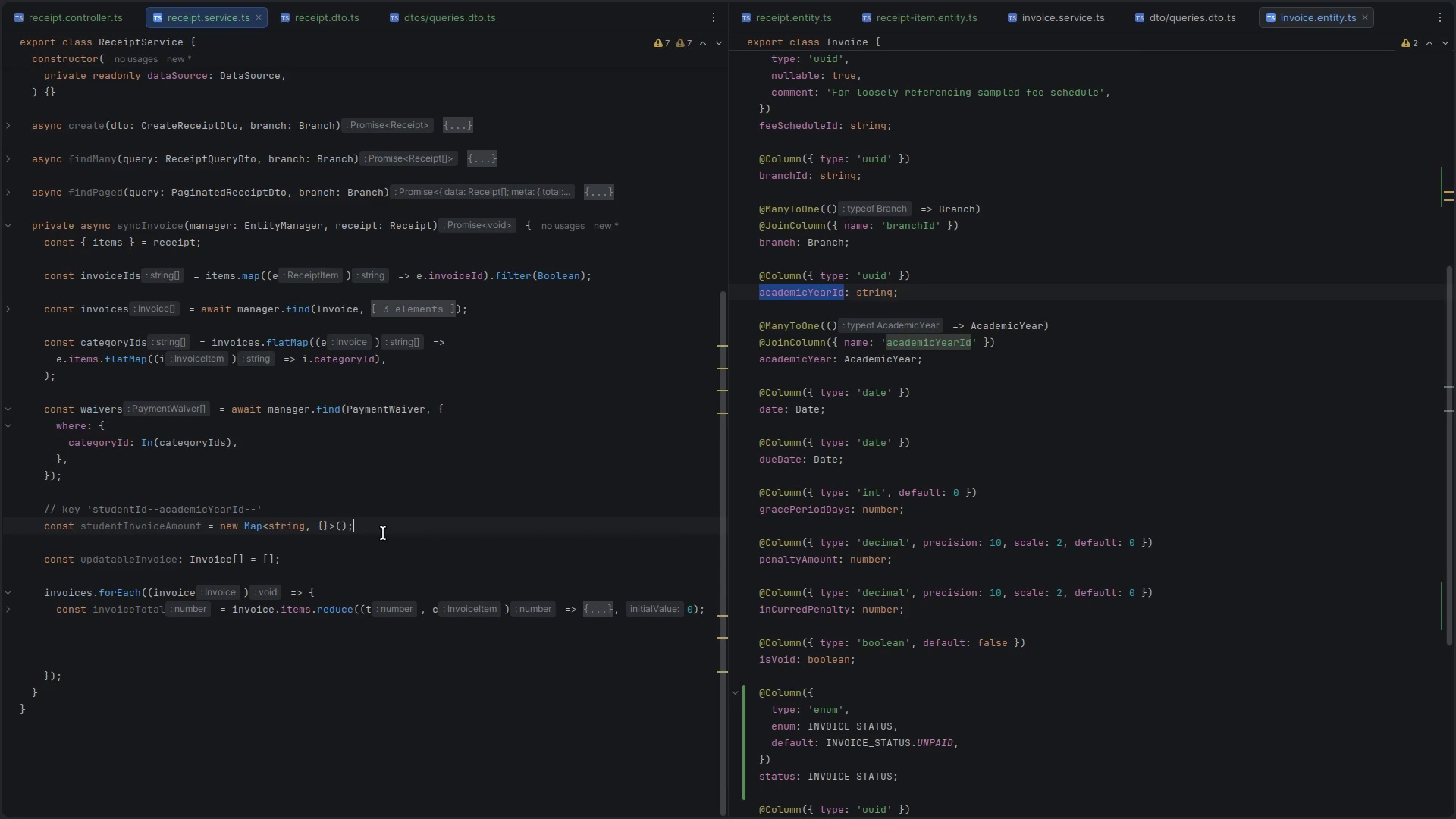 
key(Shift+ArrowUp)
 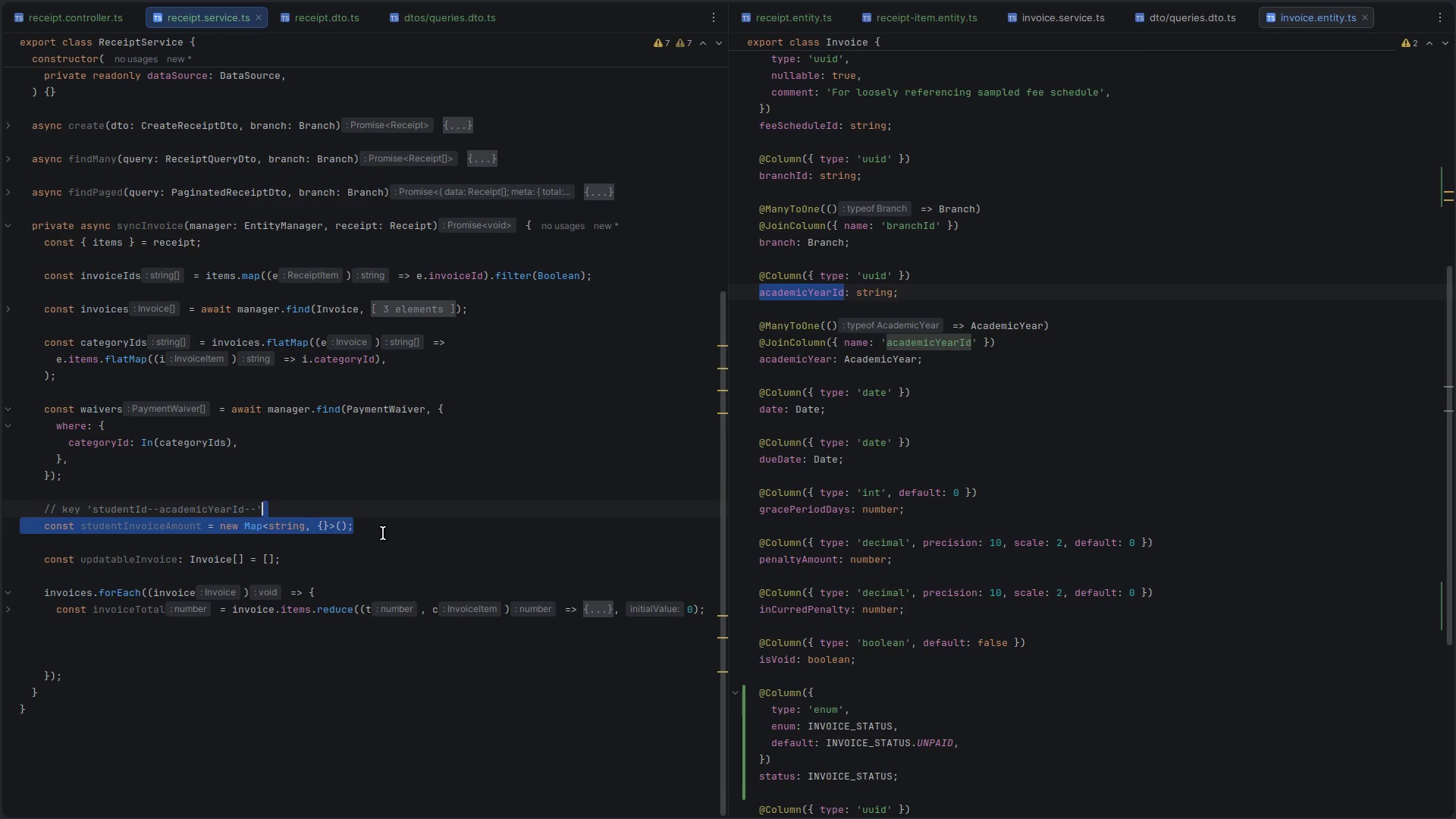 
key(Shift+ArrowUp)
 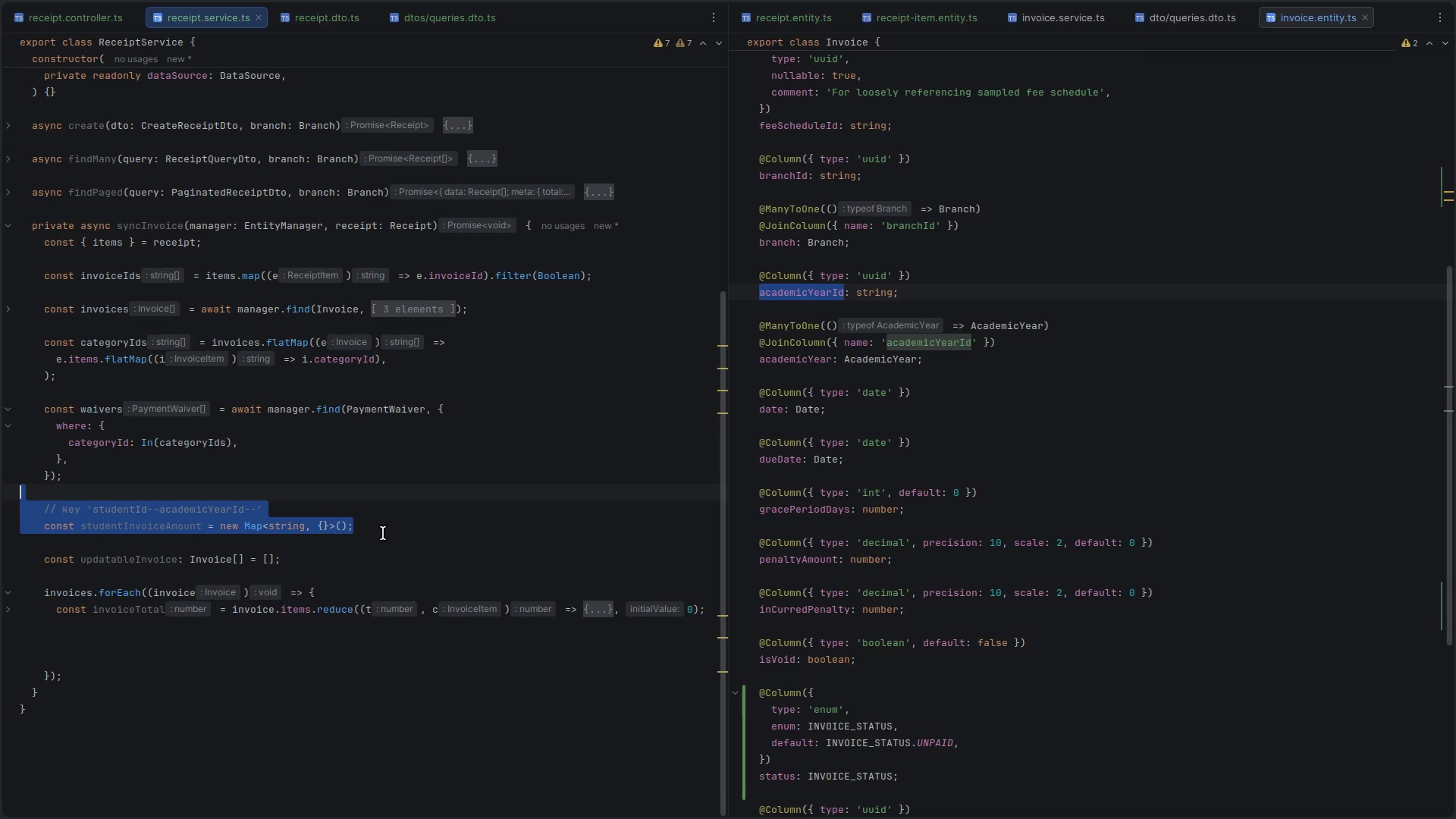 
key(Backspace)
 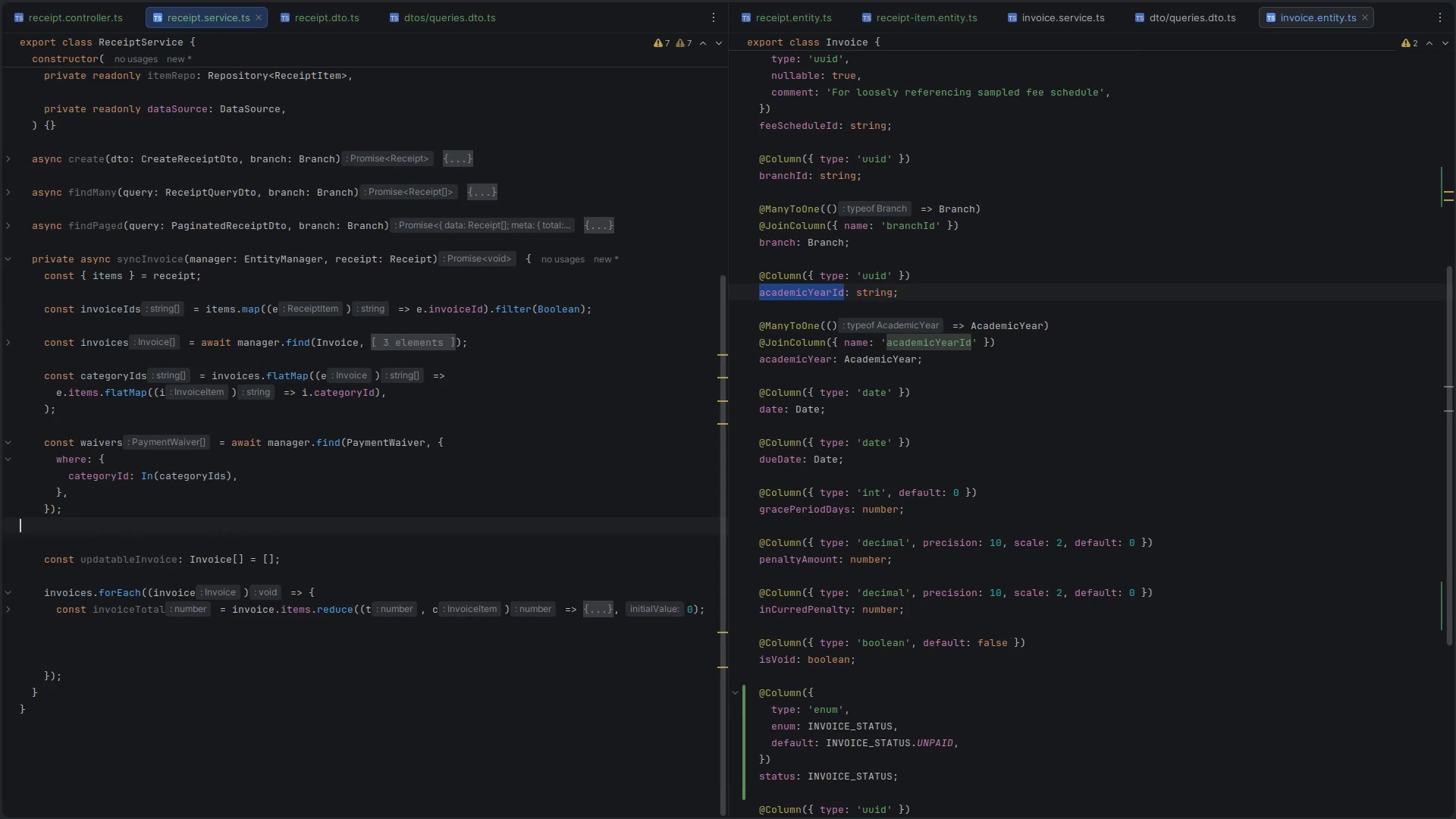 
key(Backspace)
 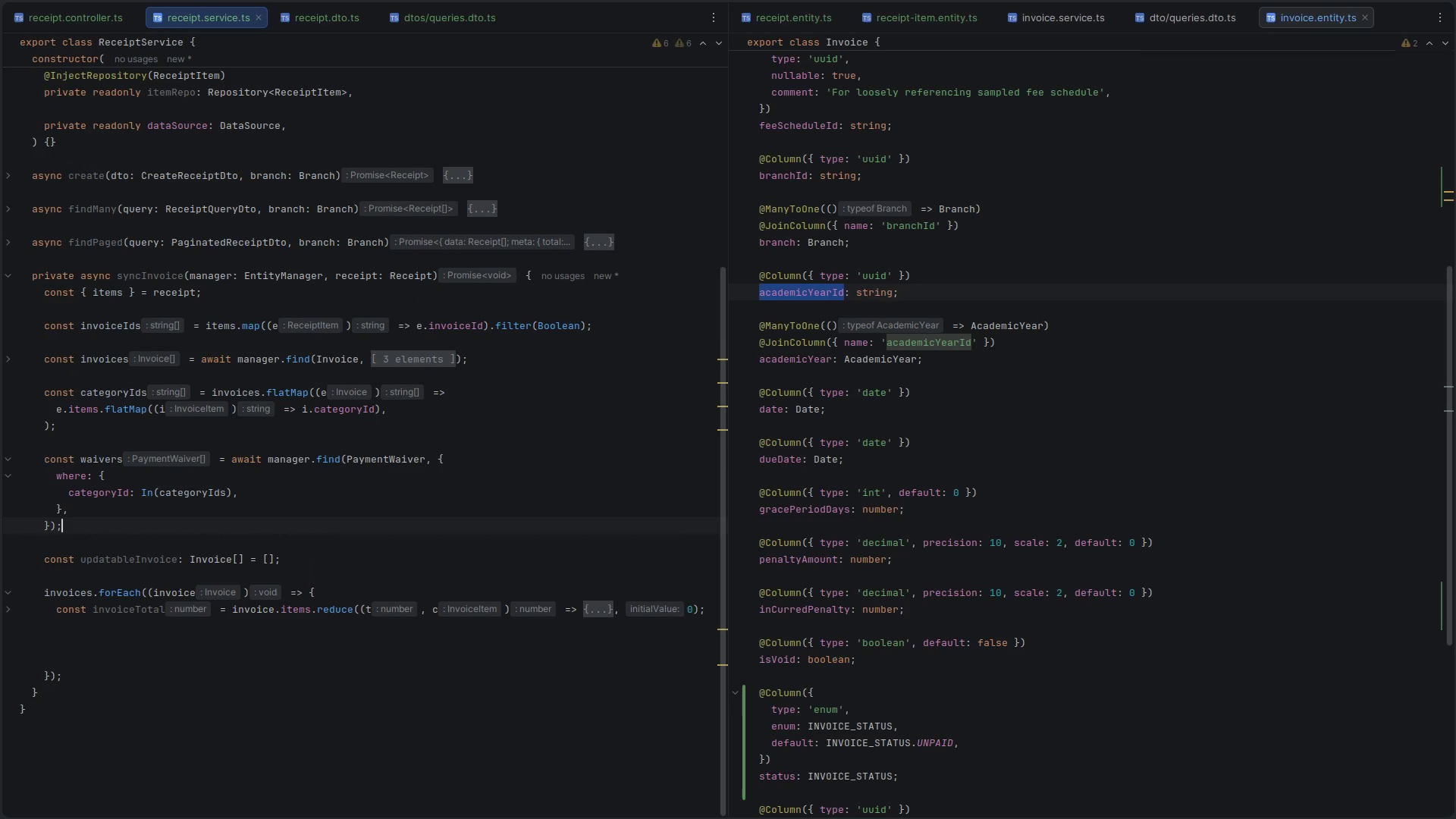 
scroll: coordinate [383, 533], scroll_direction: down, amount: 6.0
 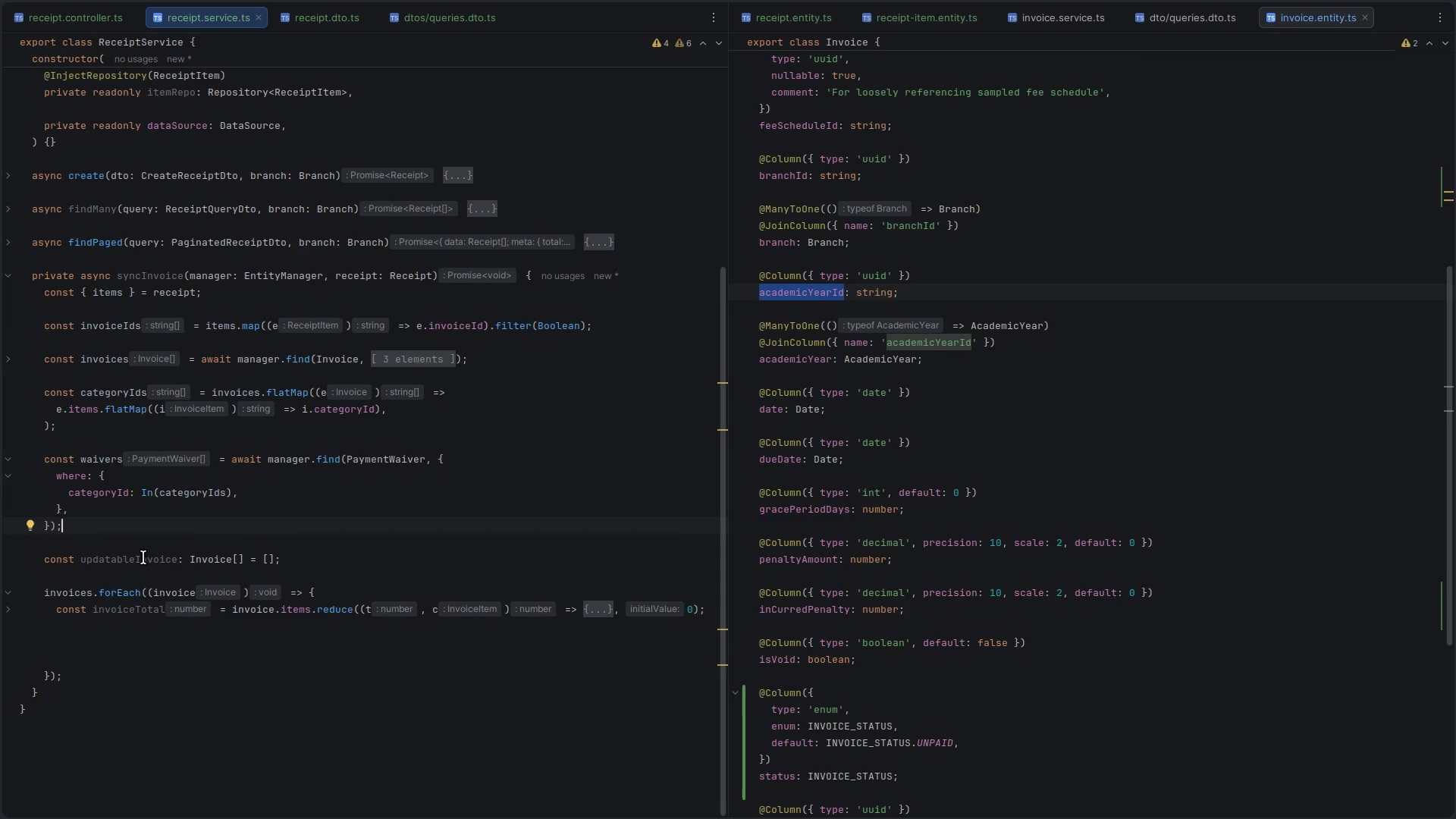 
double_click([142, 557])
 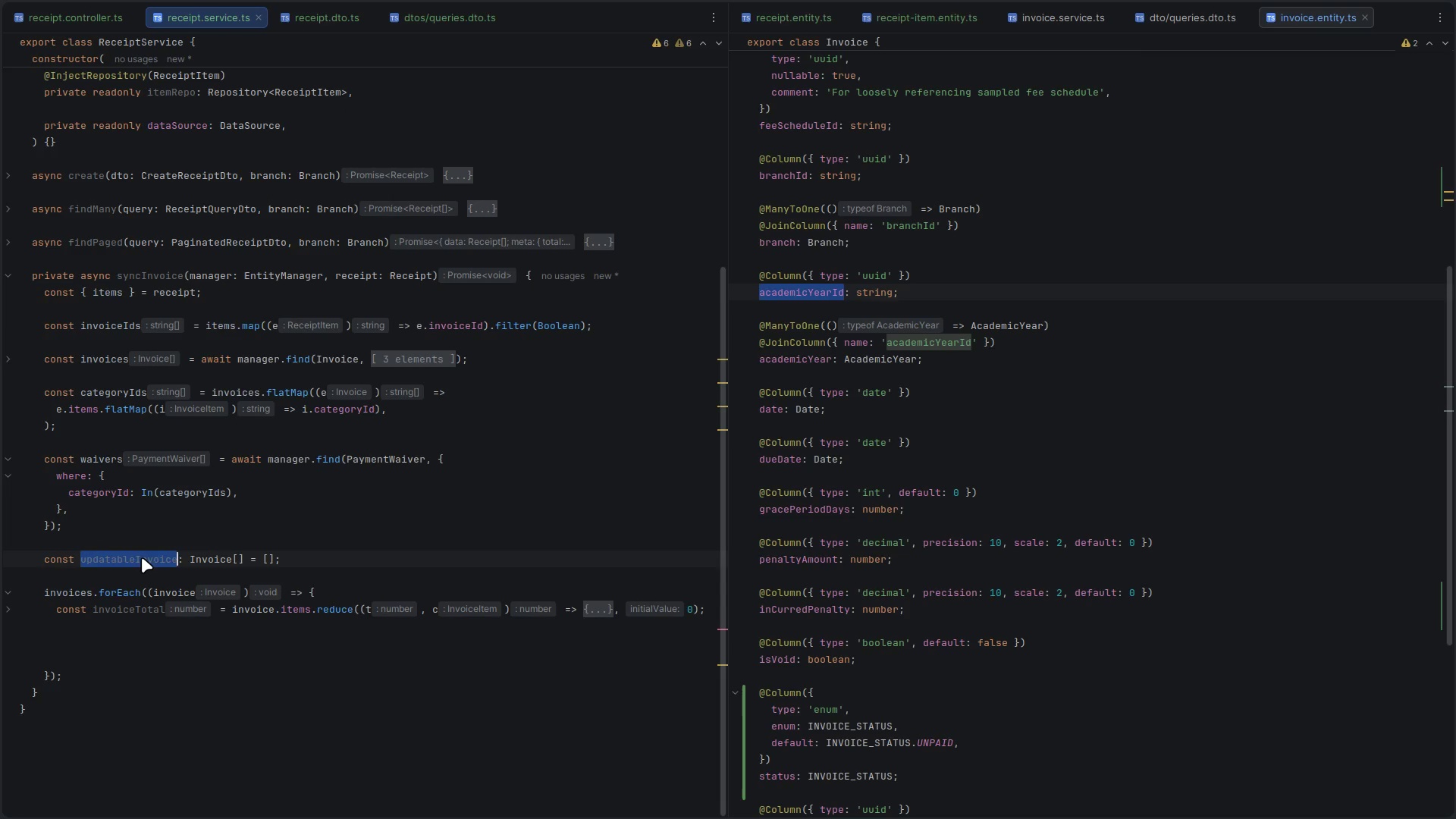 
key(Control+C)
 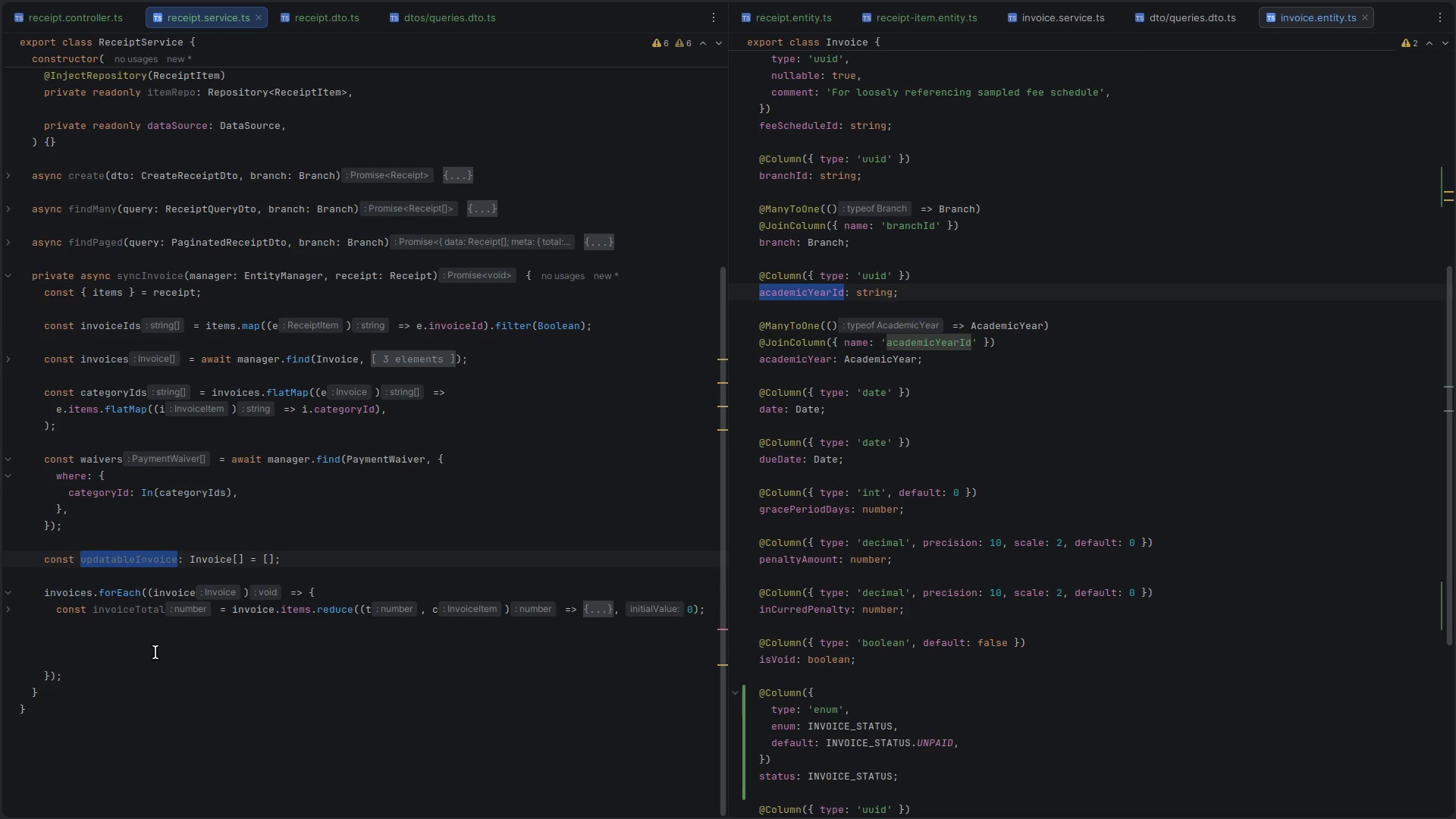 
left_click([155, 652])
 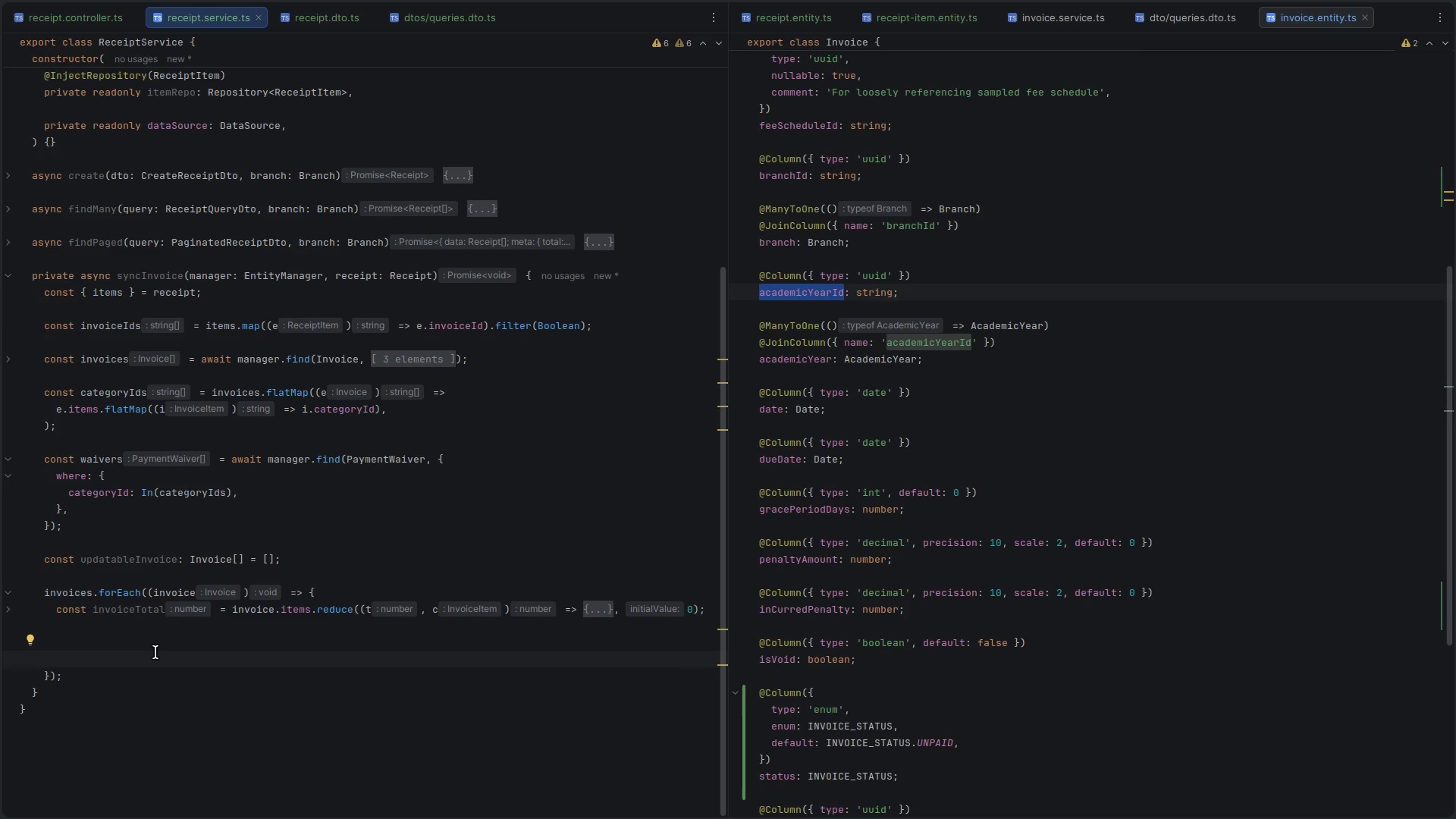 
wait(15.18)
 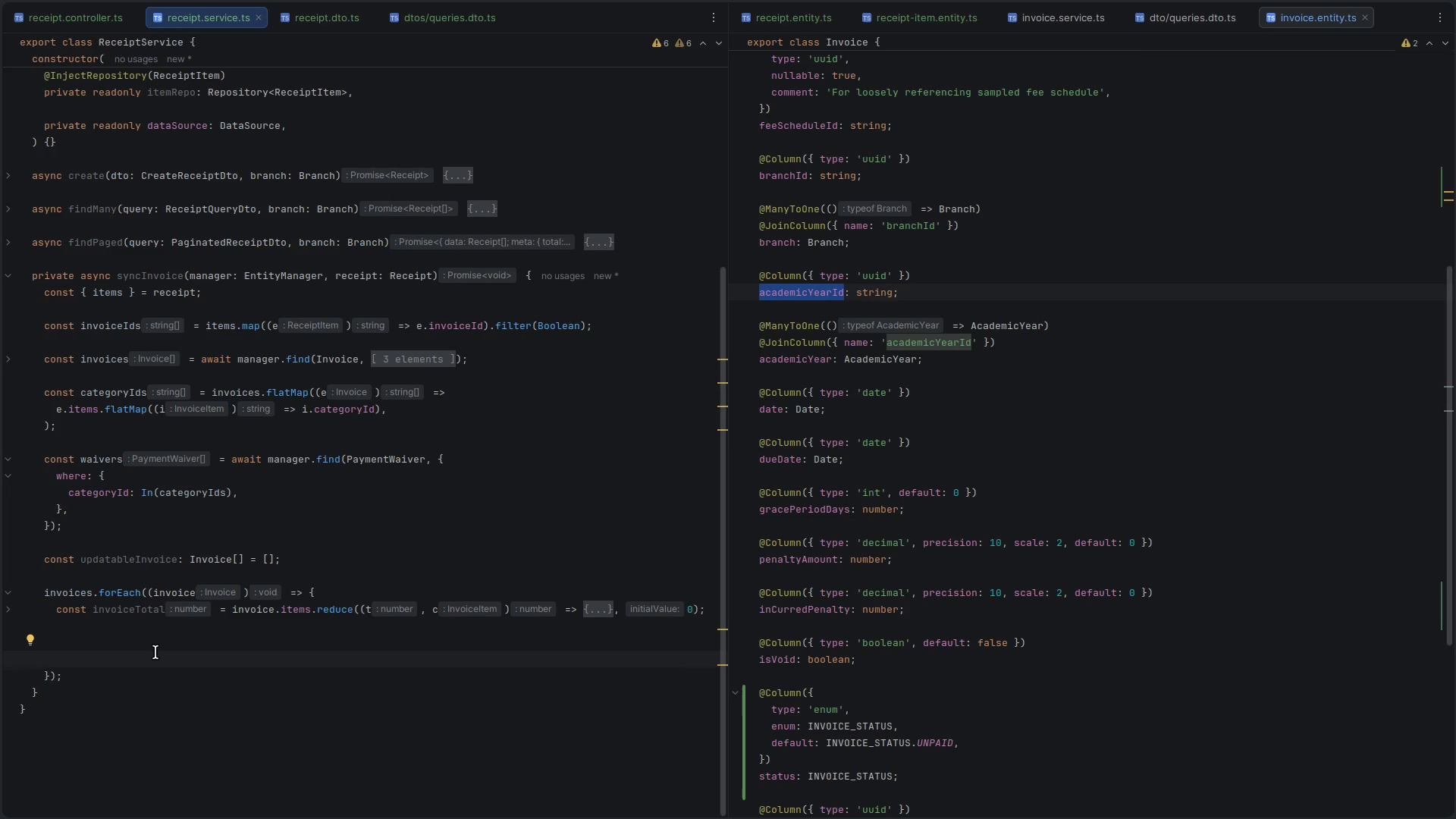 
double_click([156, 272])
 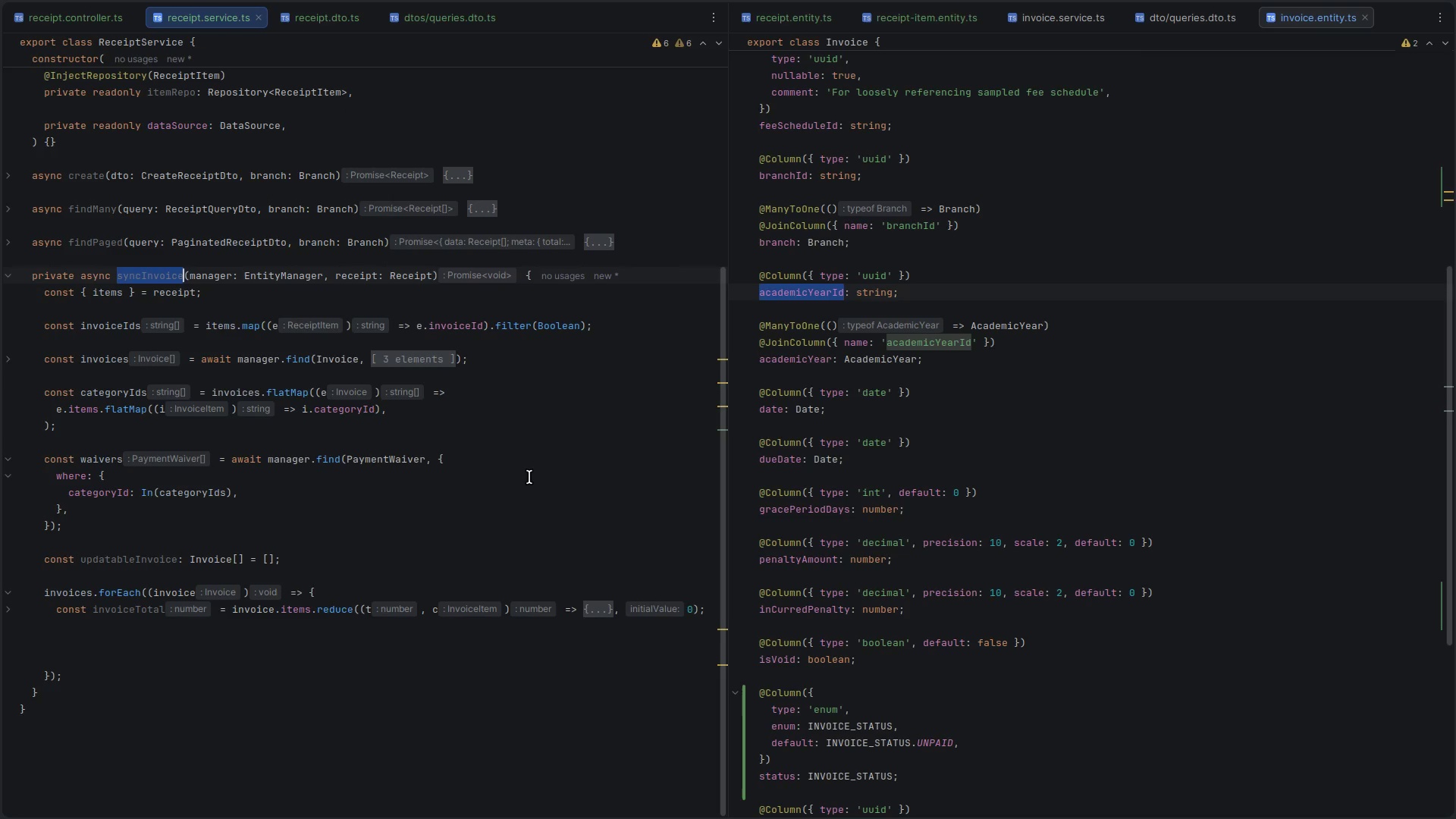 
wait(7.18)
 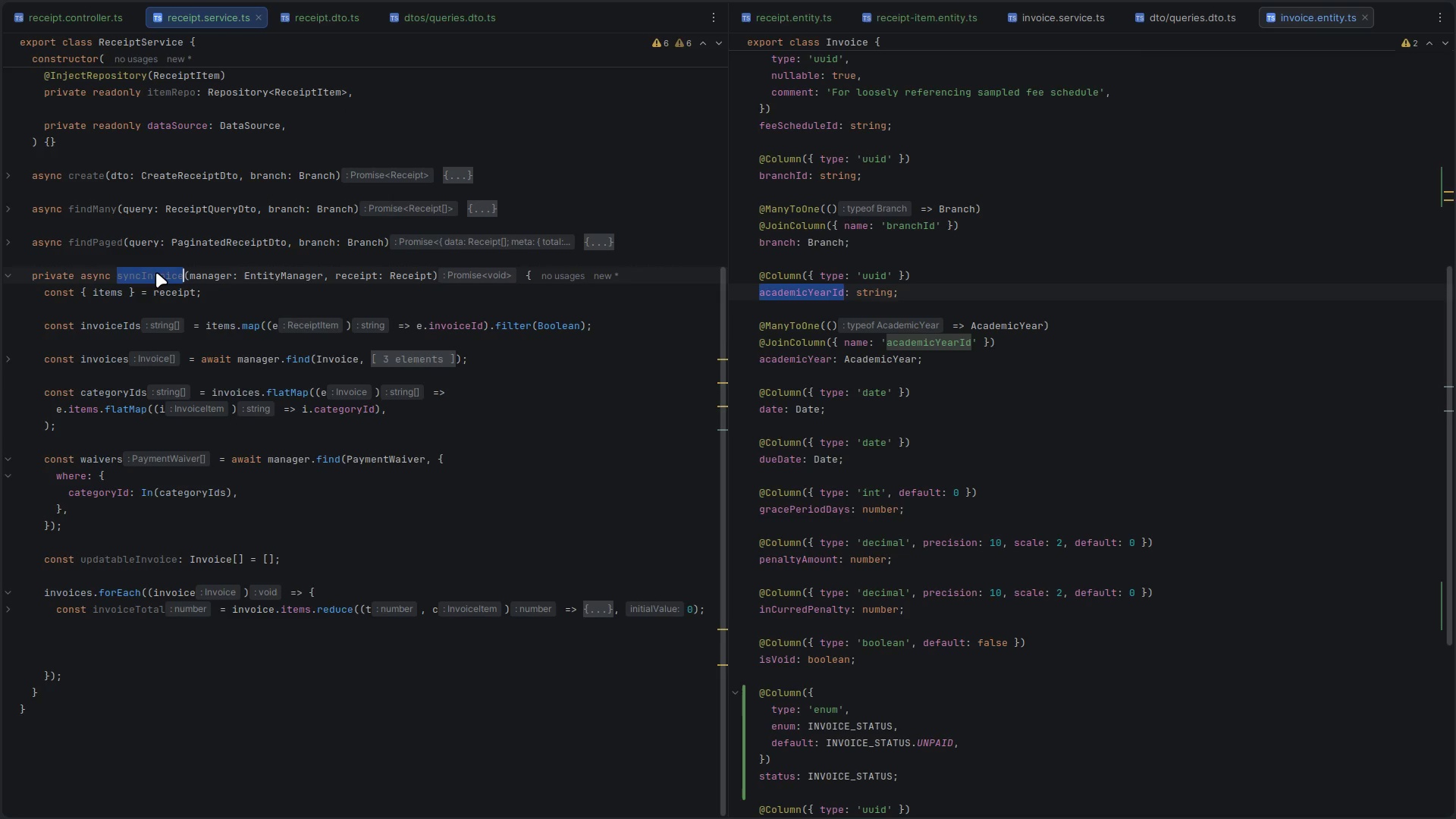 
key(ArrowRight)
 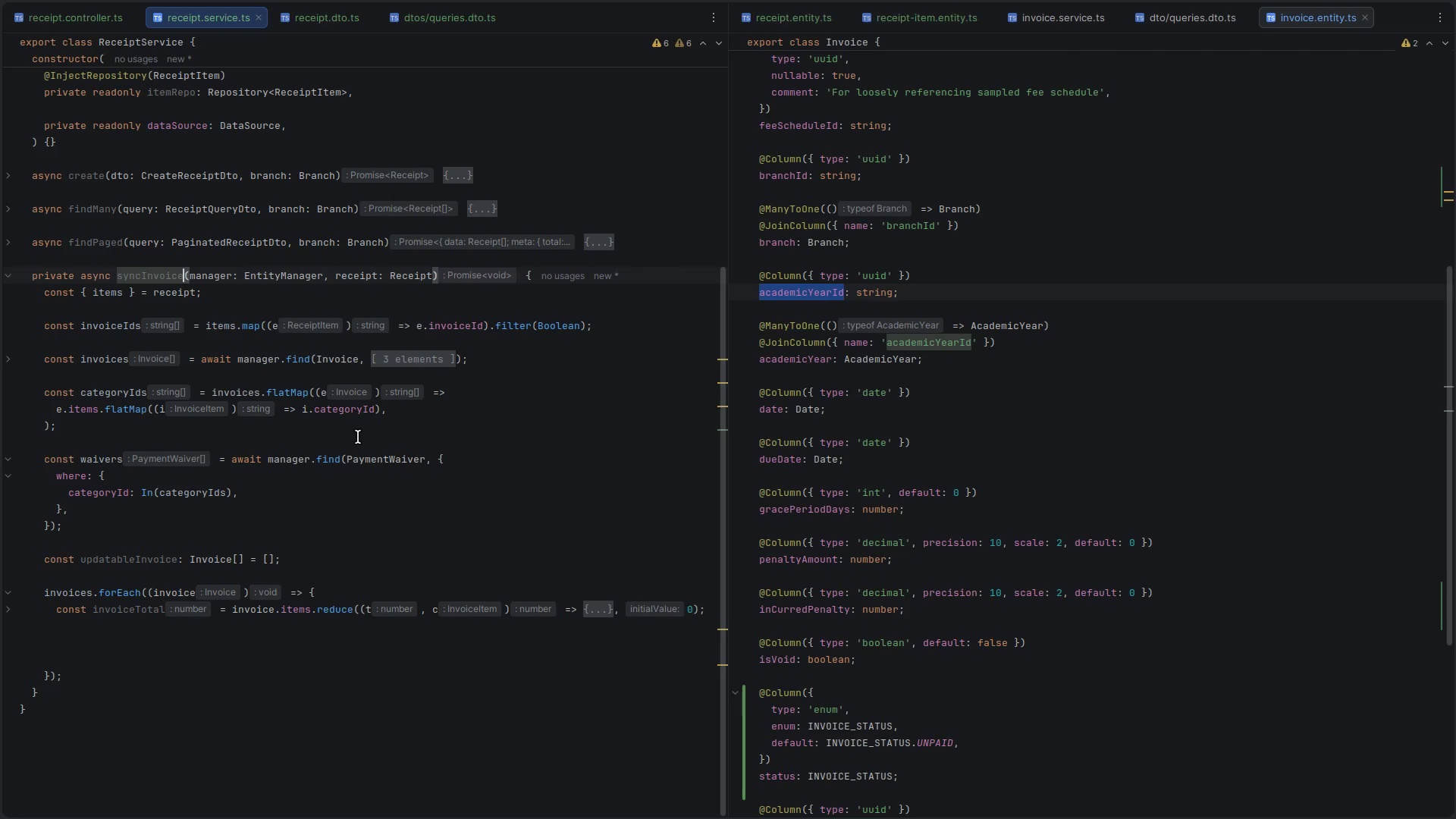 
type(Status)
 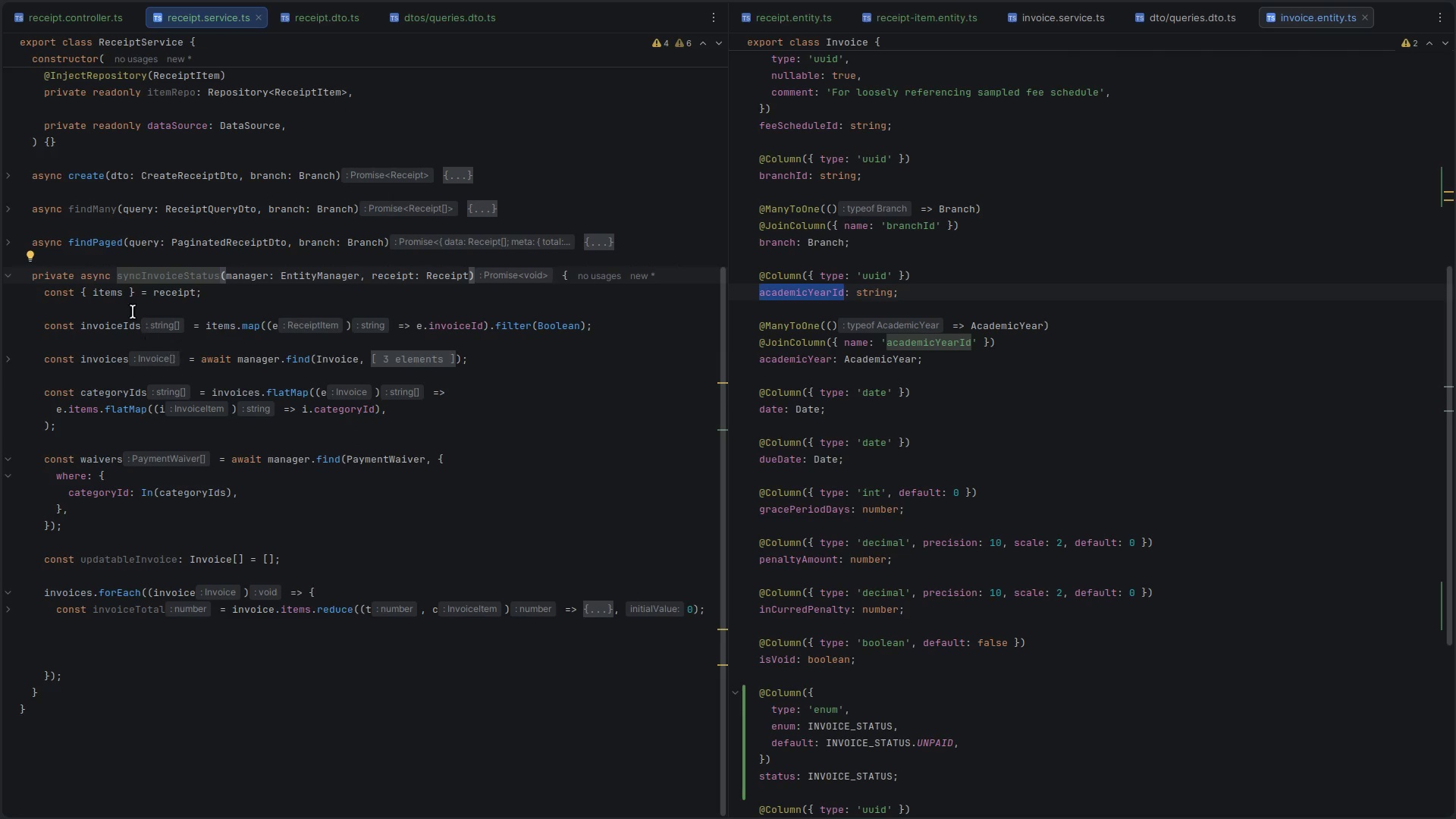 
double_click([142, 275])
 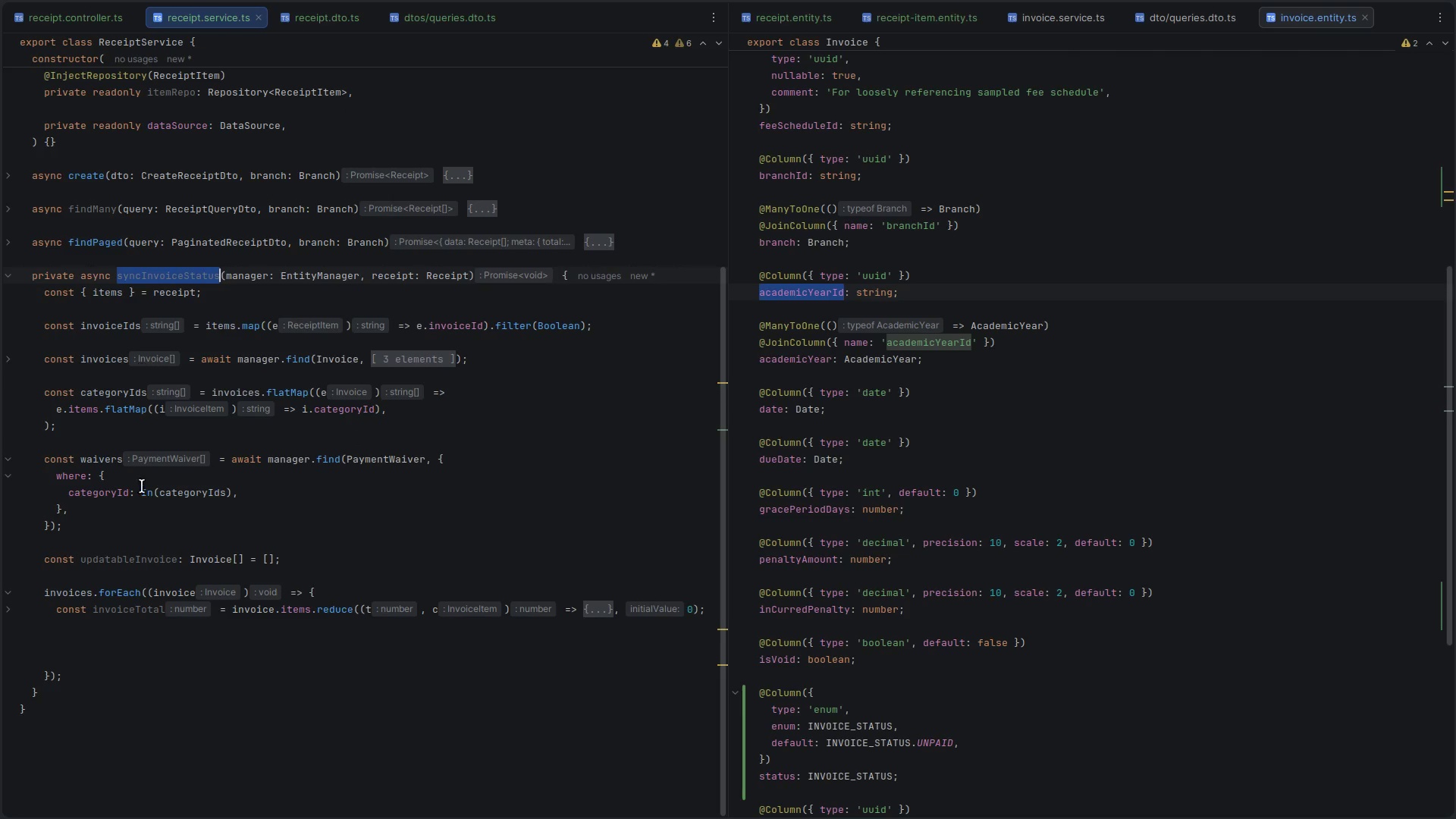 
scroll: coordinate [130, 532], scroll_direction: down, amount: 4.0
 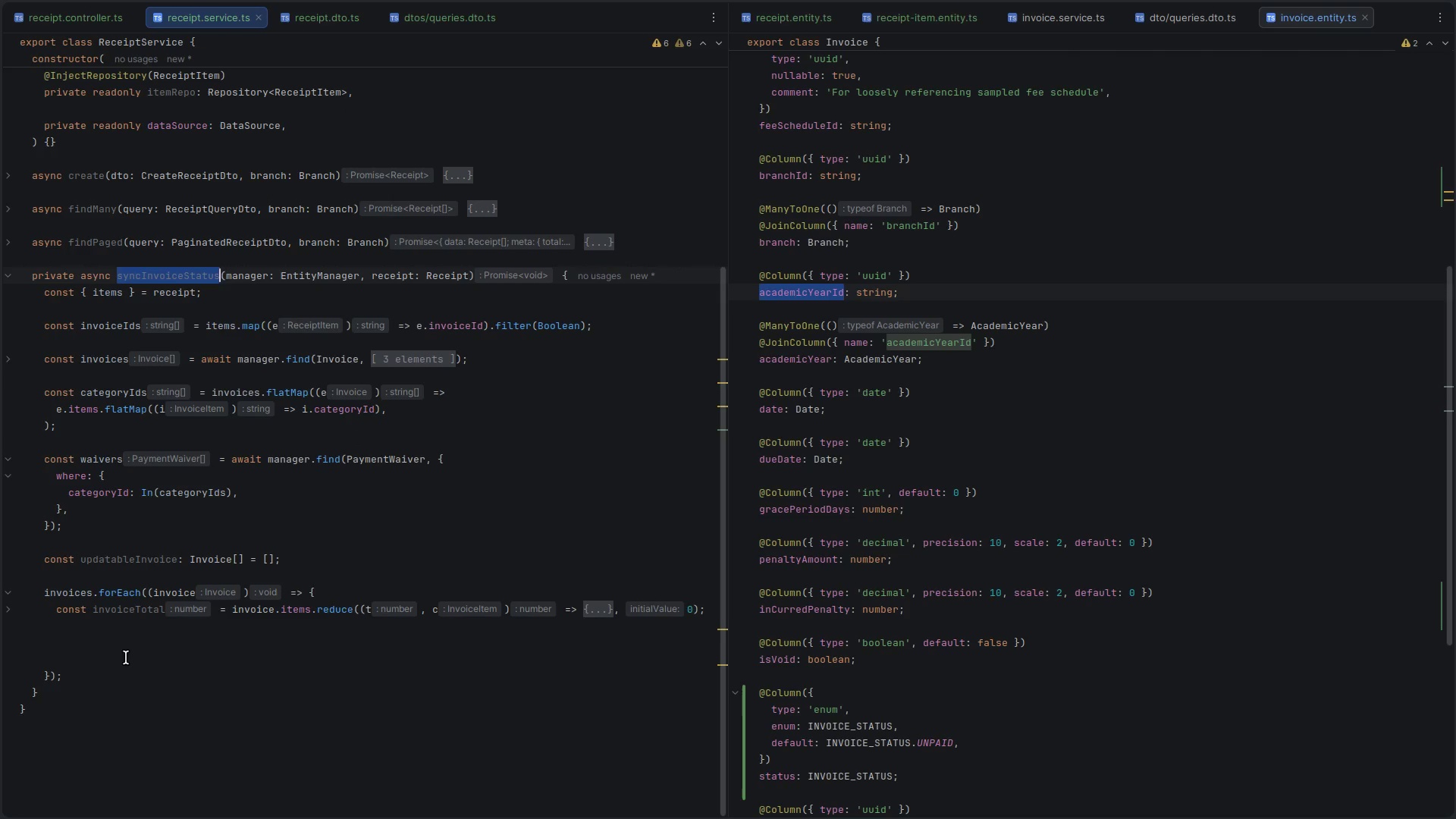 
left_click([127, 656])
 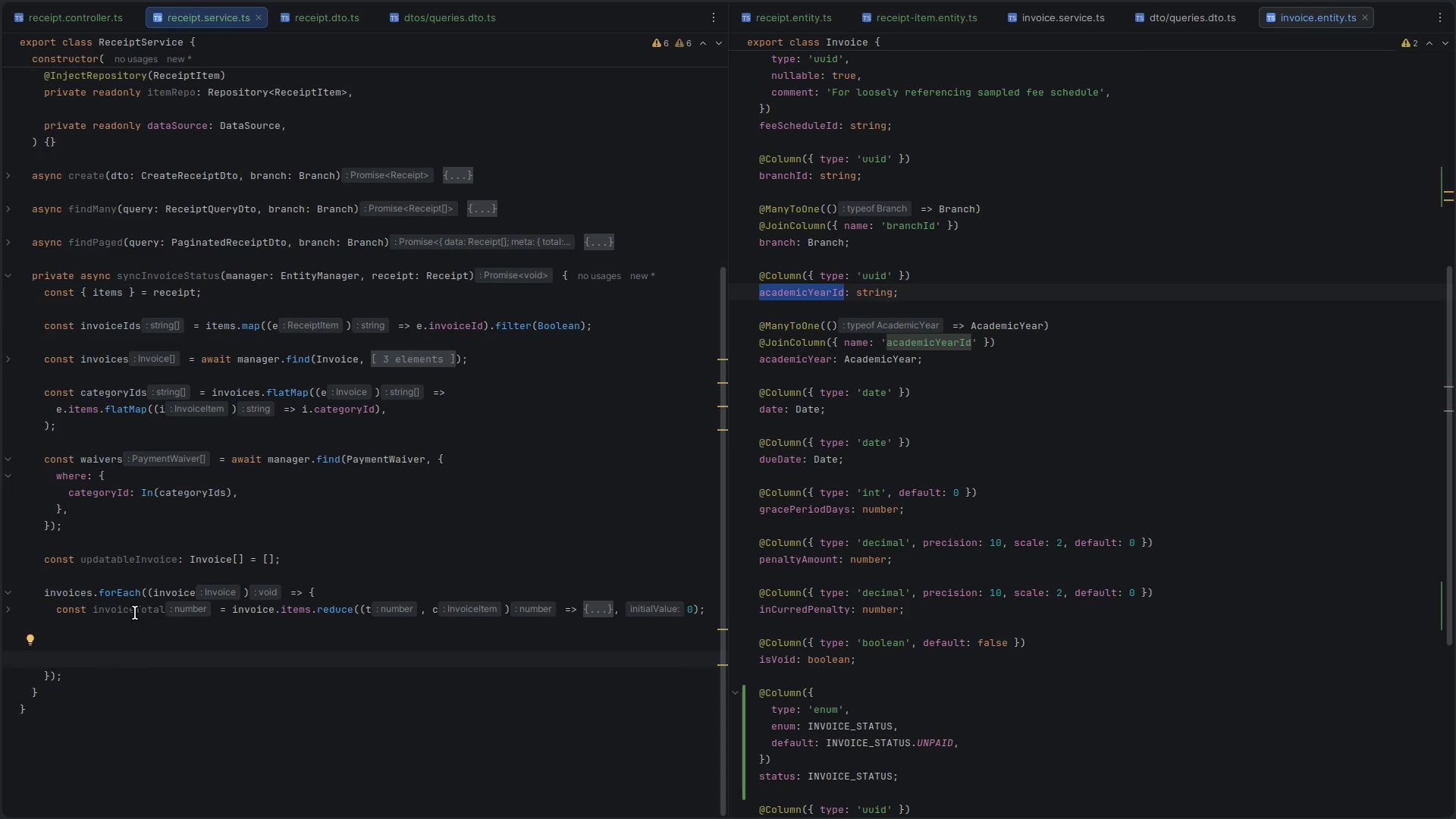 
double_click([135, 613])
 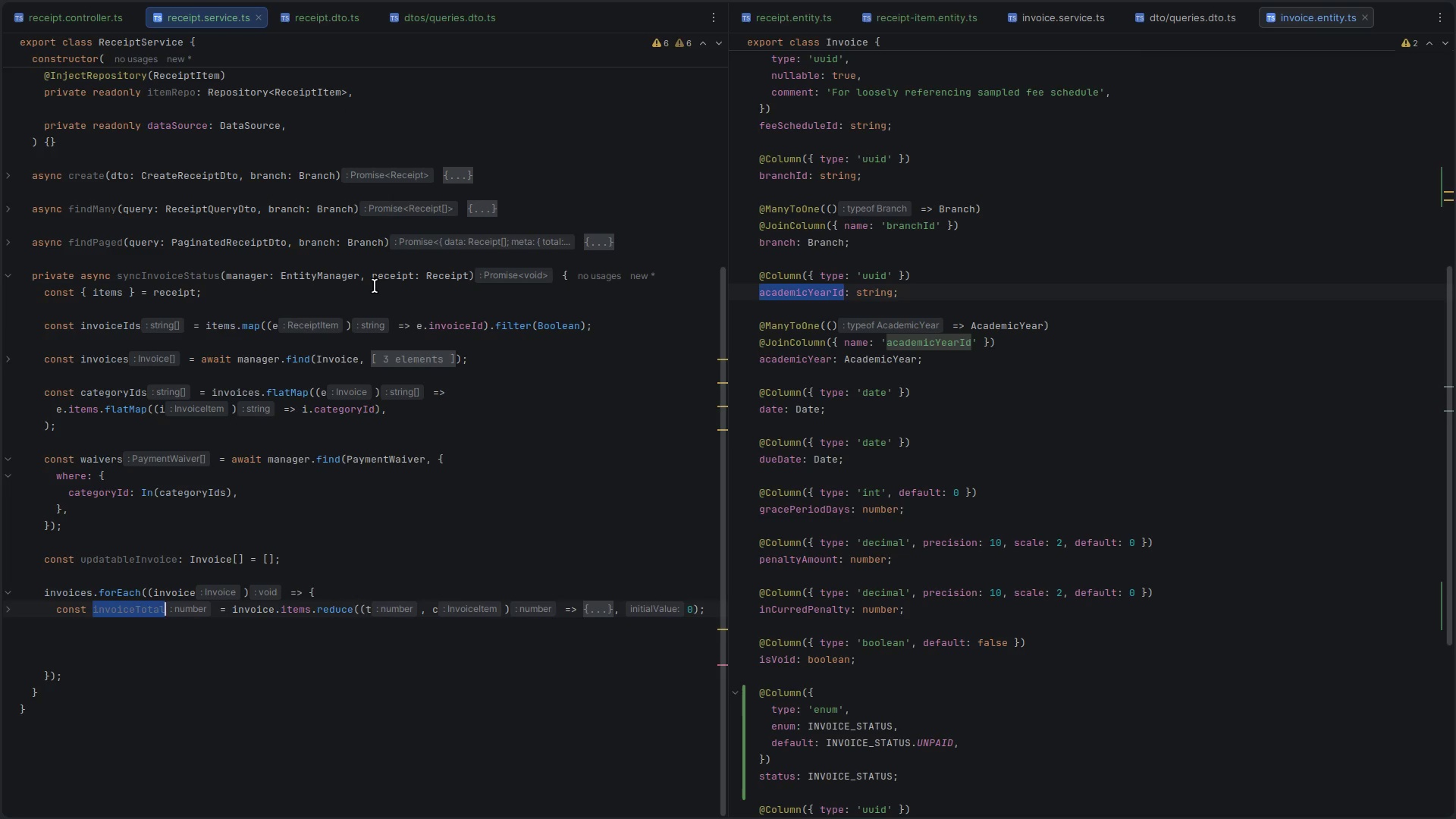 
double_click([388, 281])
 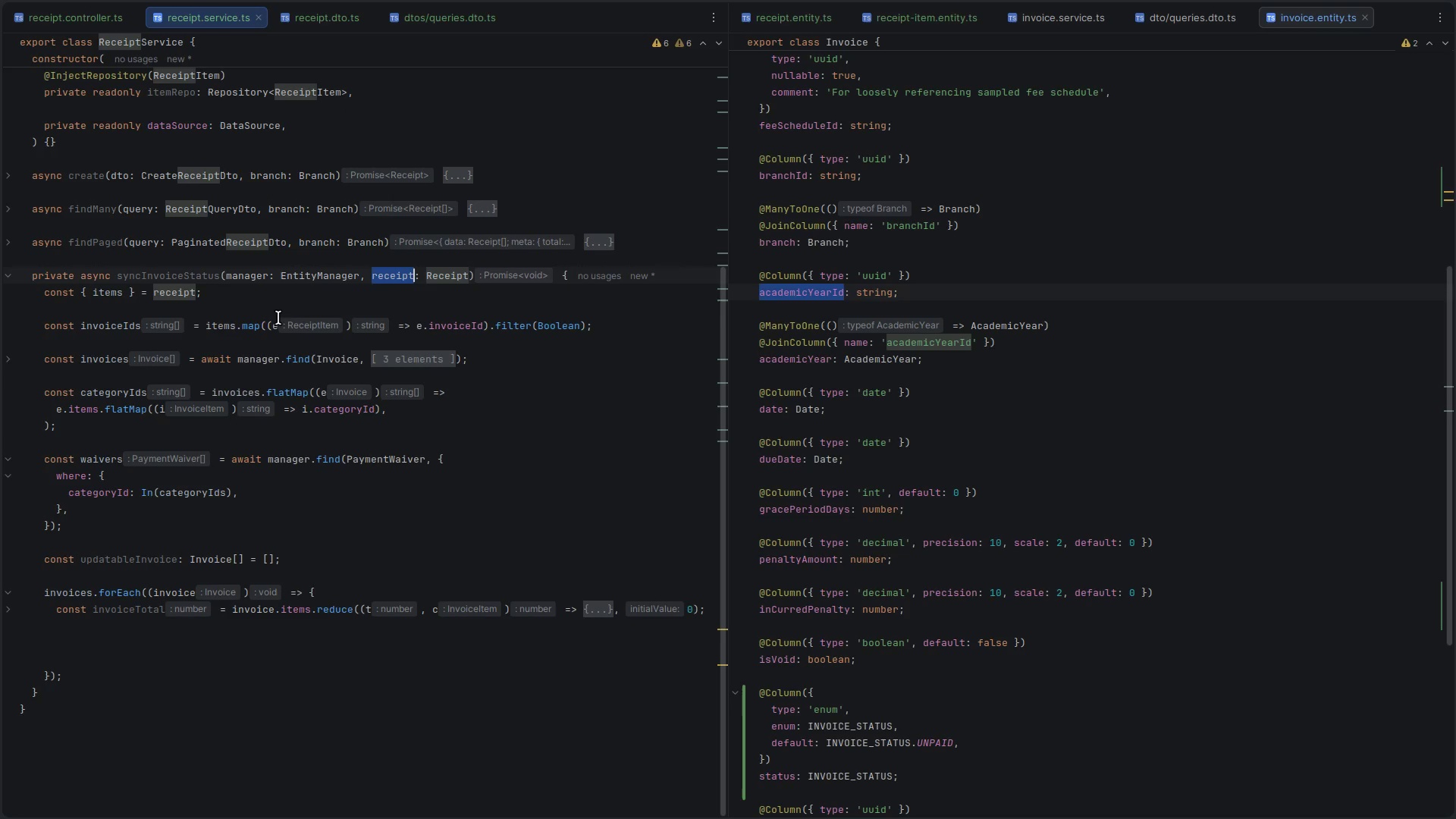 
key(Control+C)
 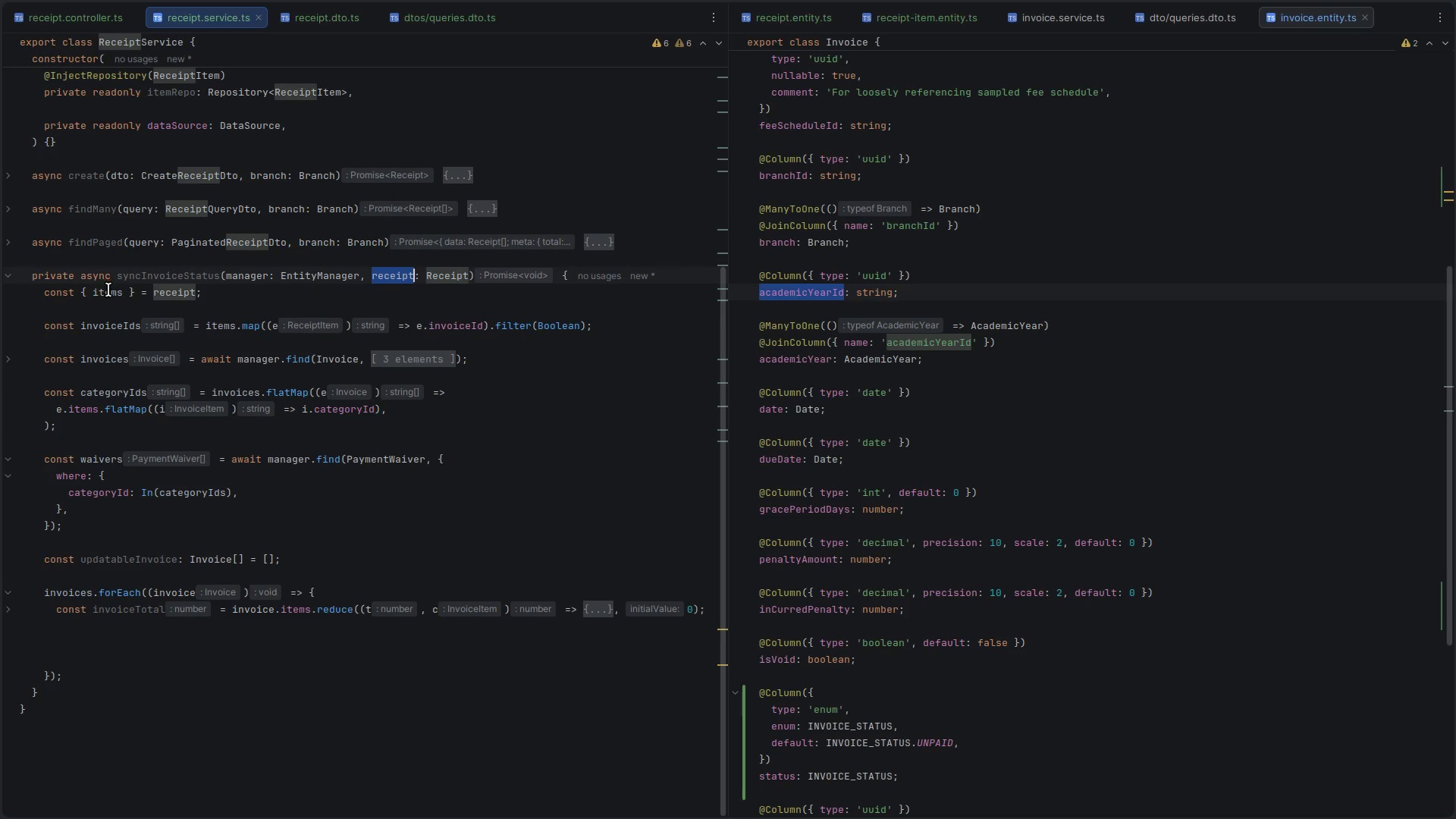 
double_click([108, 290])
 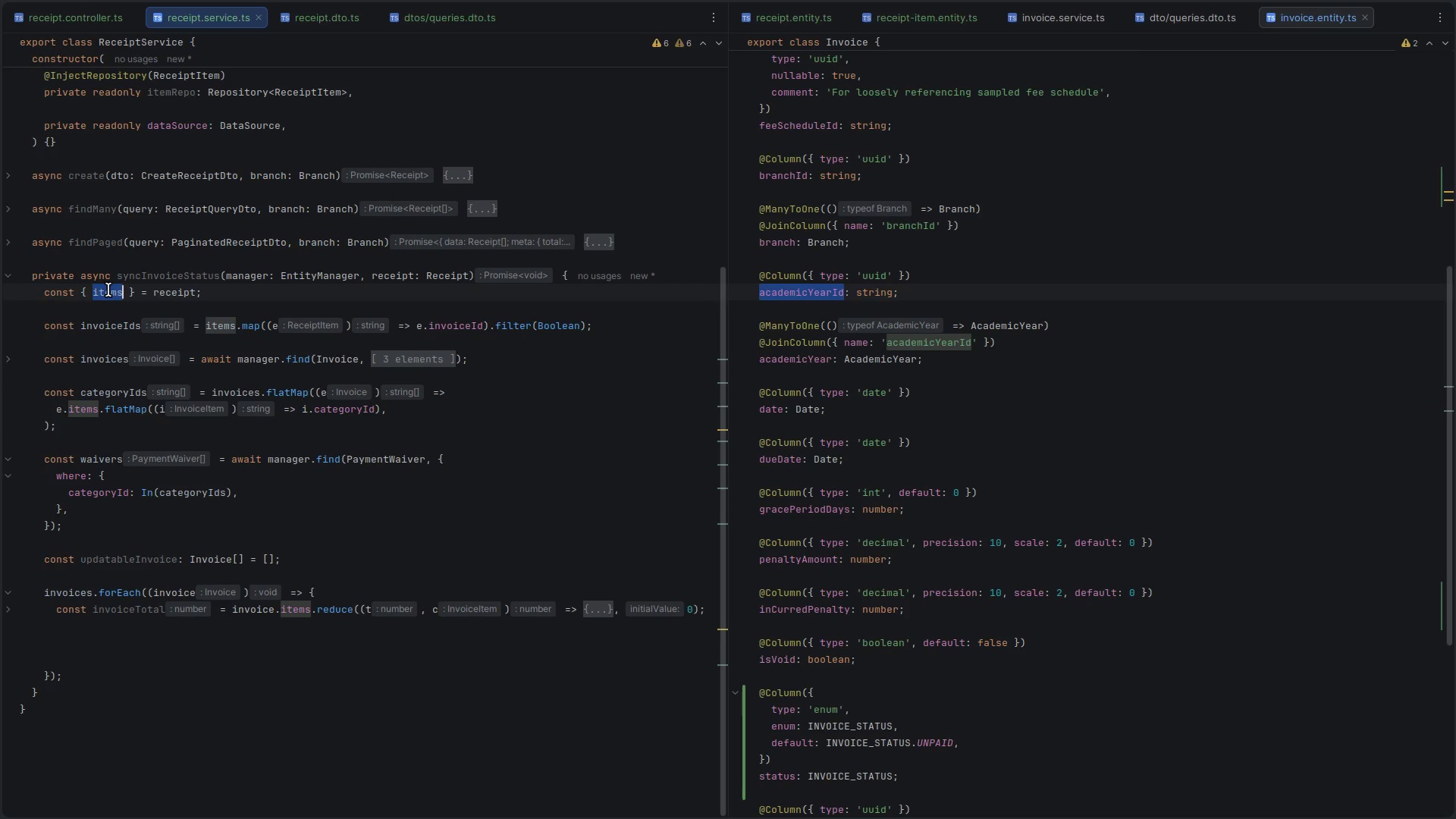 
key(Control+C)
 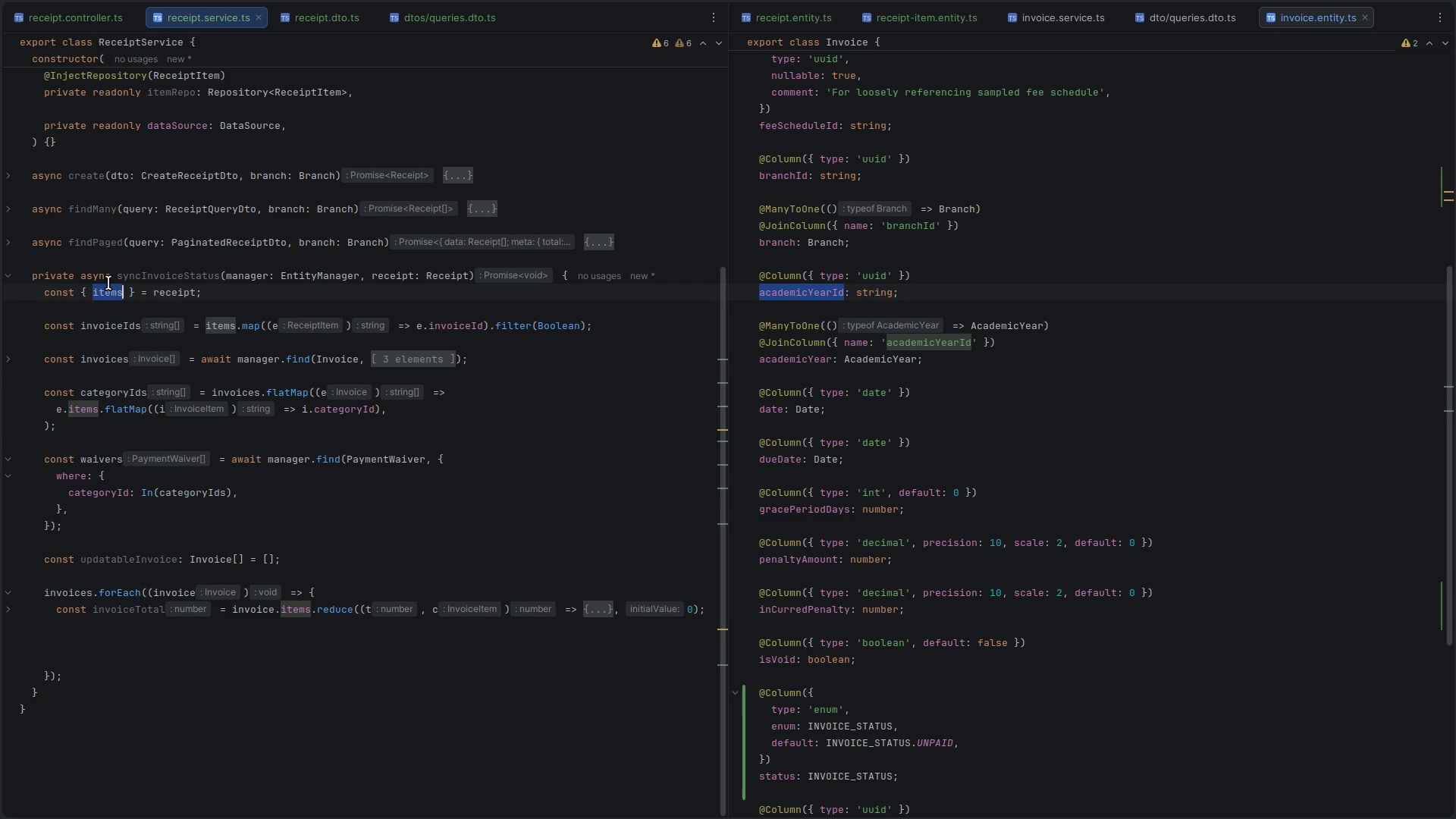 
mouse_move([100, 299])
 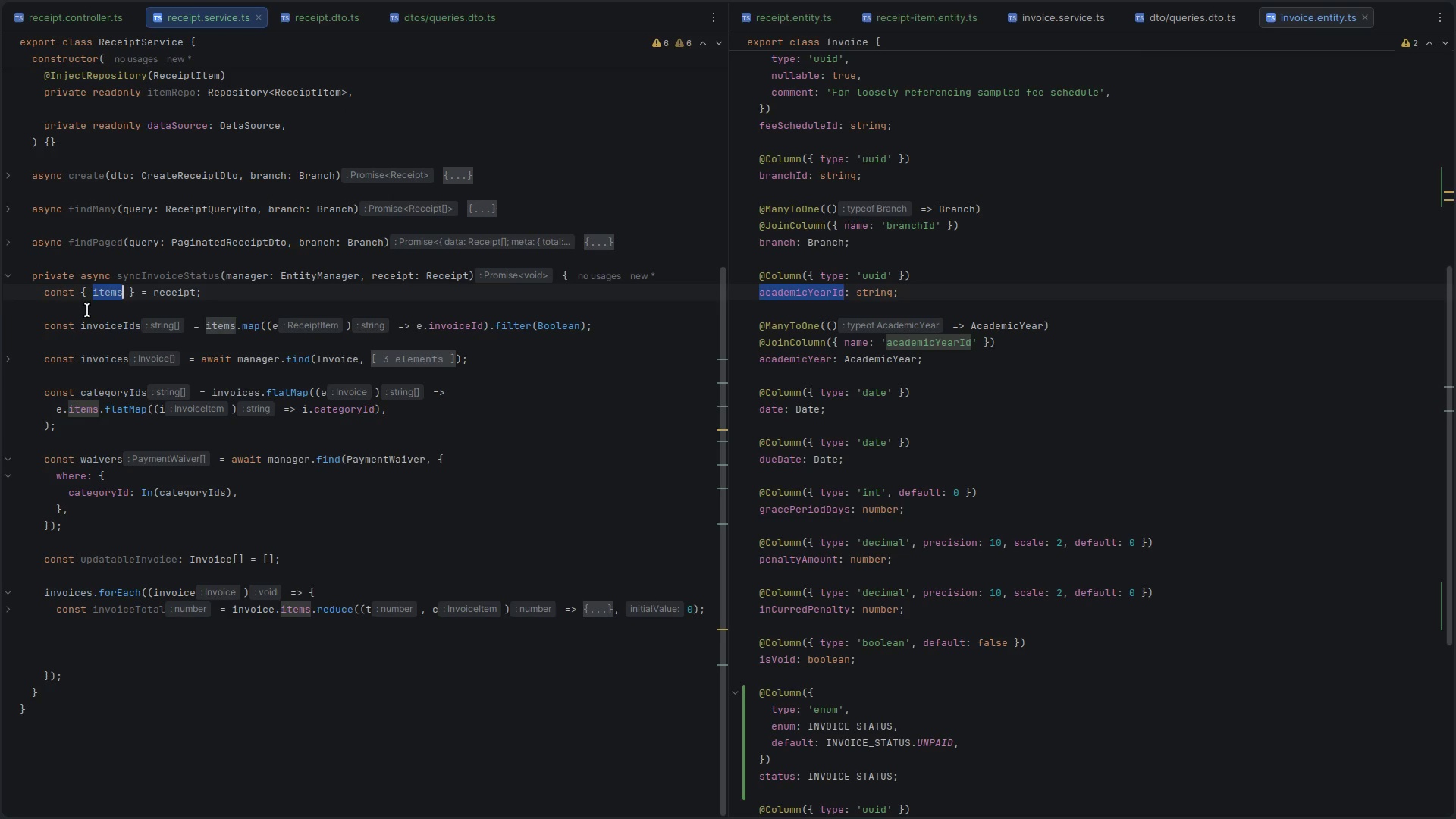 
left_click([87, 310])
 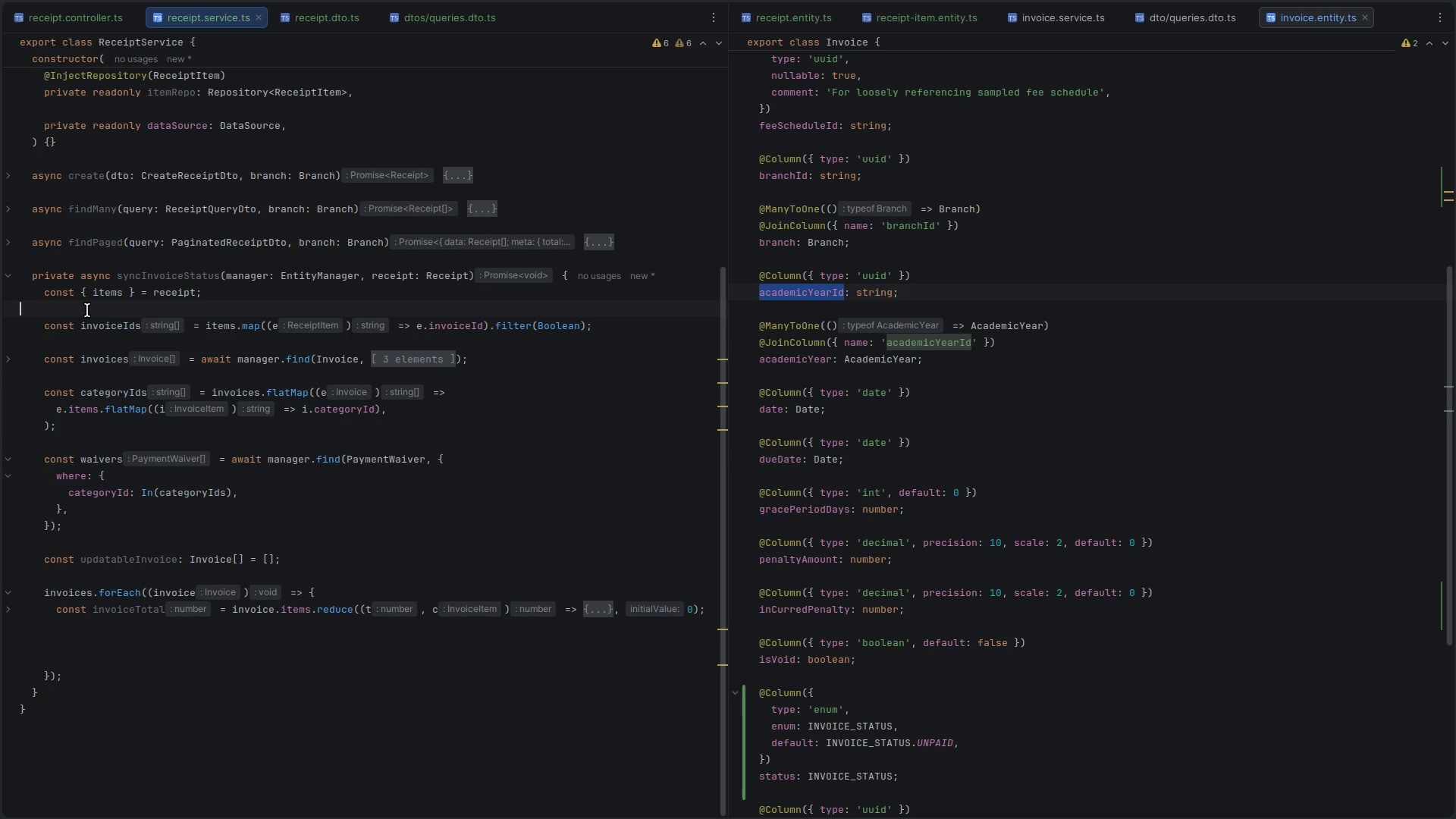 
left_click_drag(start_coordinate=[87, 310], to_coordinate=[3, 361])
 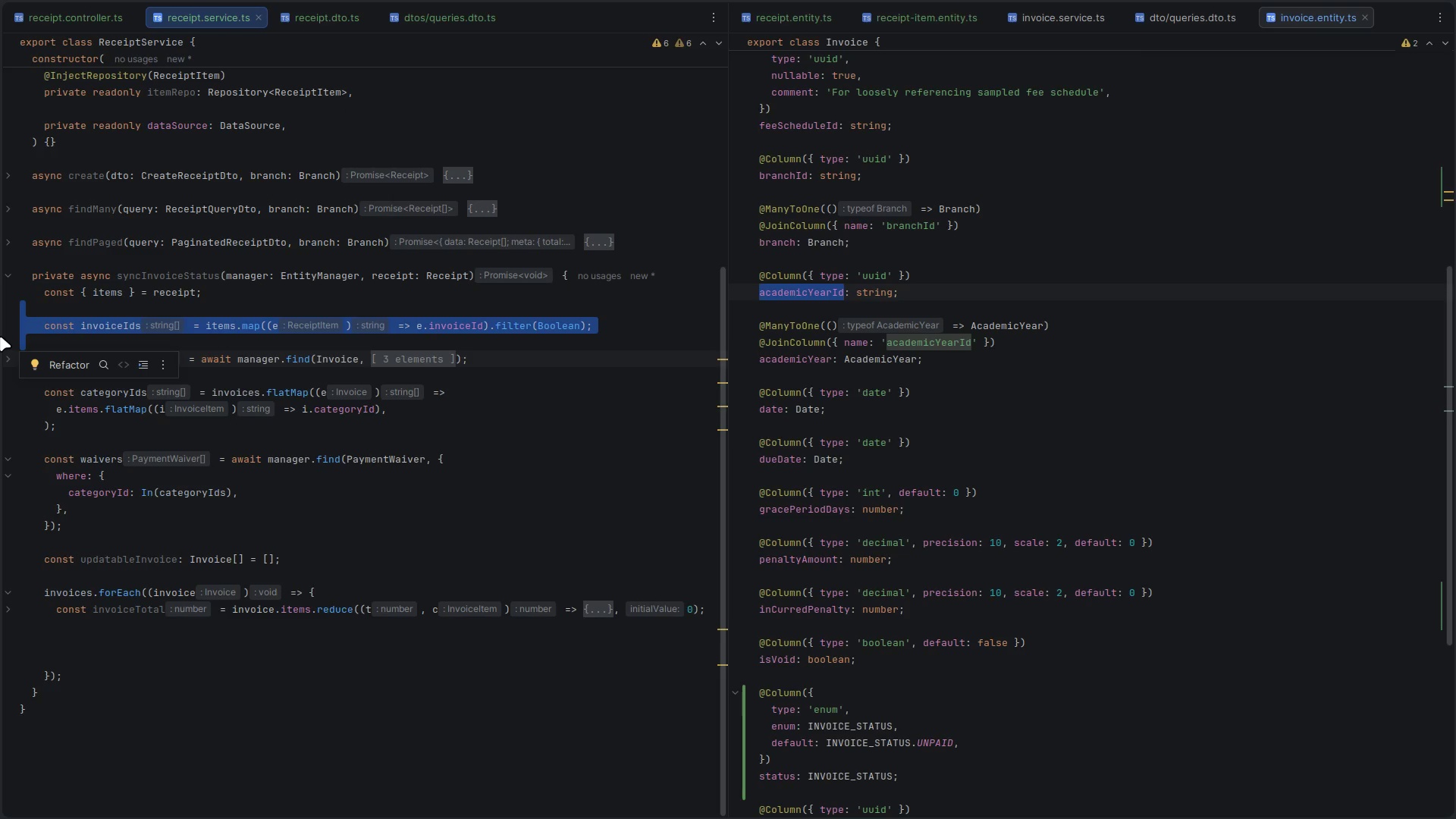 
key(Alt+AltLeft)
 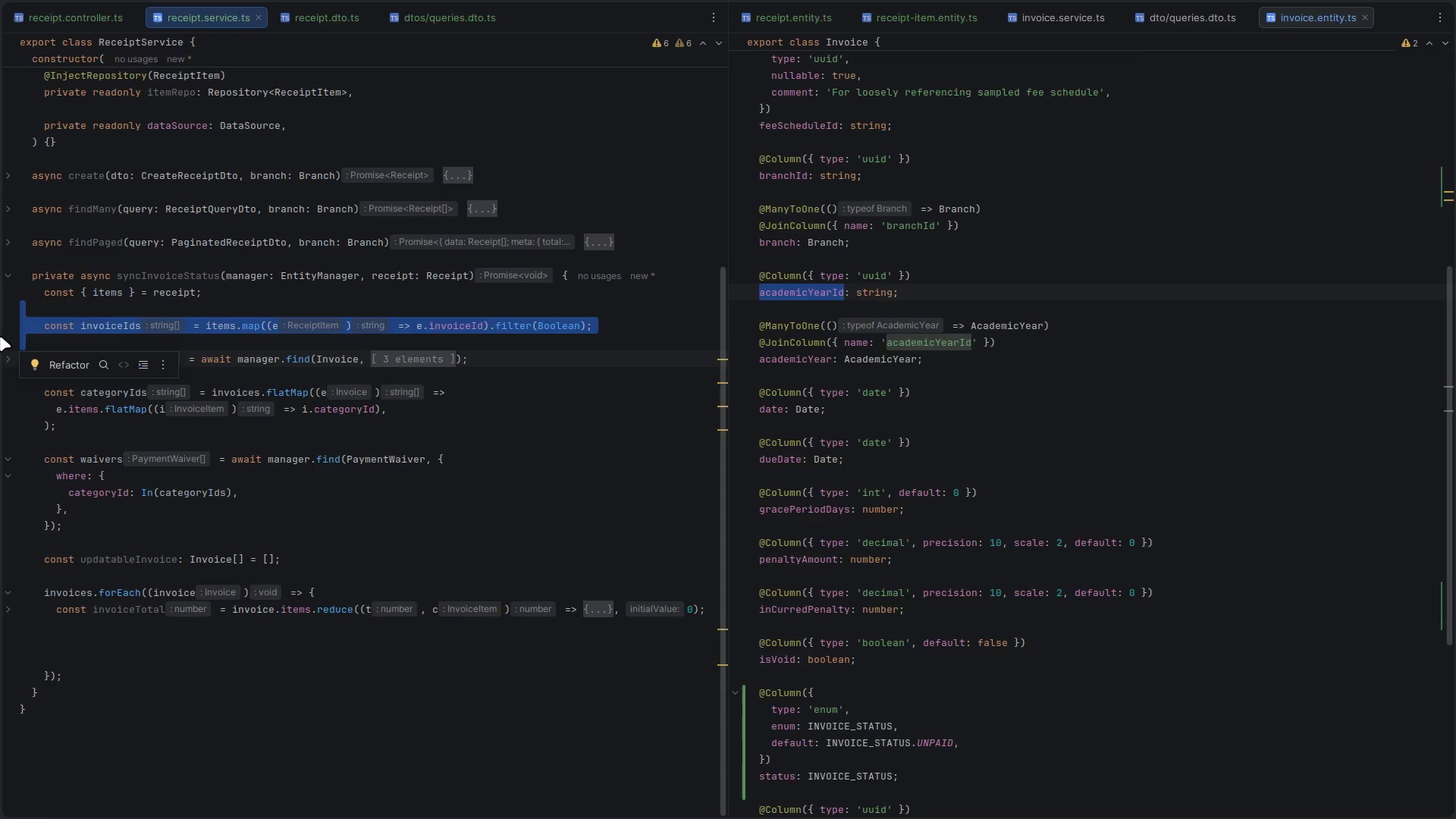 
key(Alt+Tab)